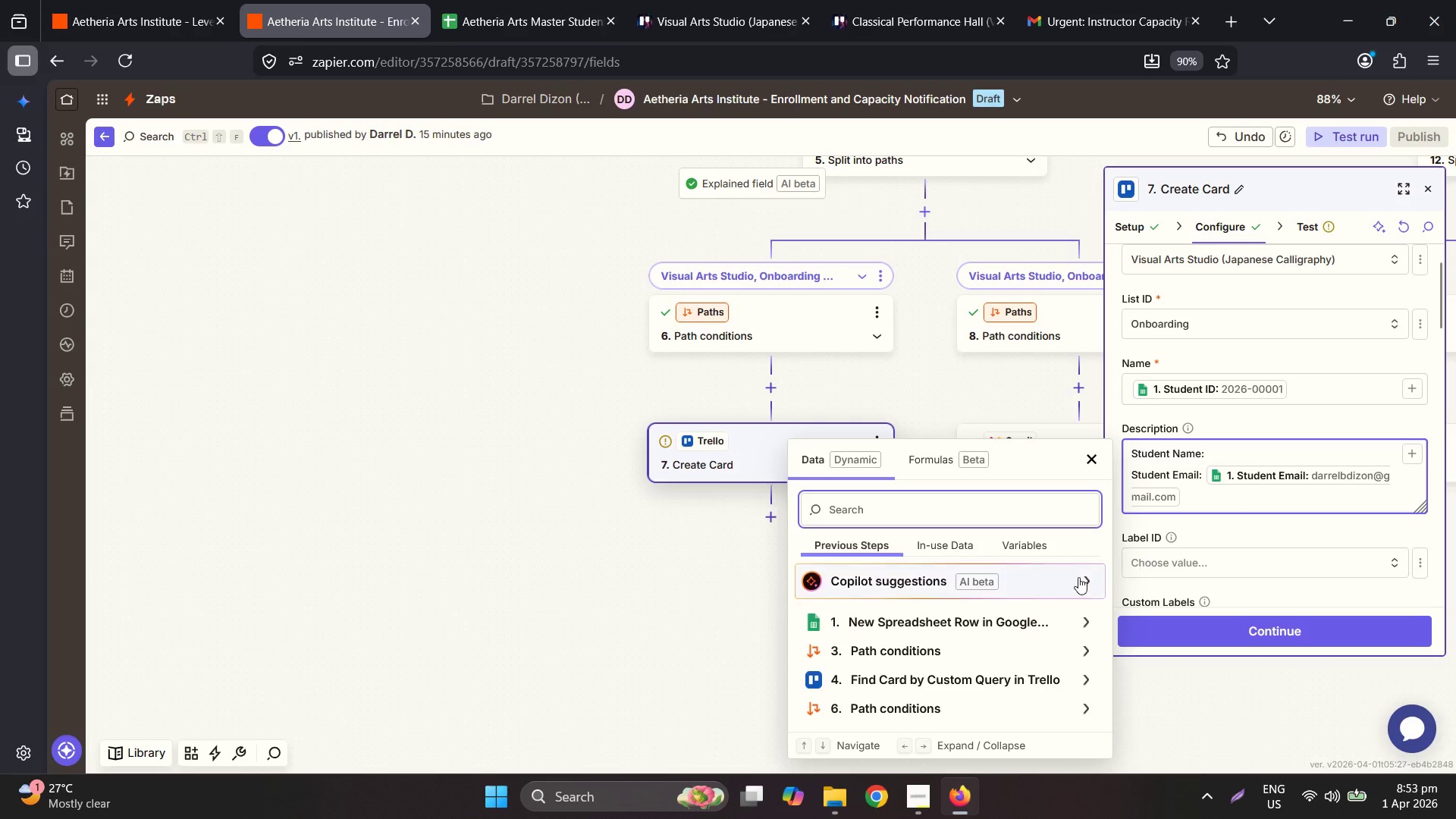 
left_click([971, 632])
 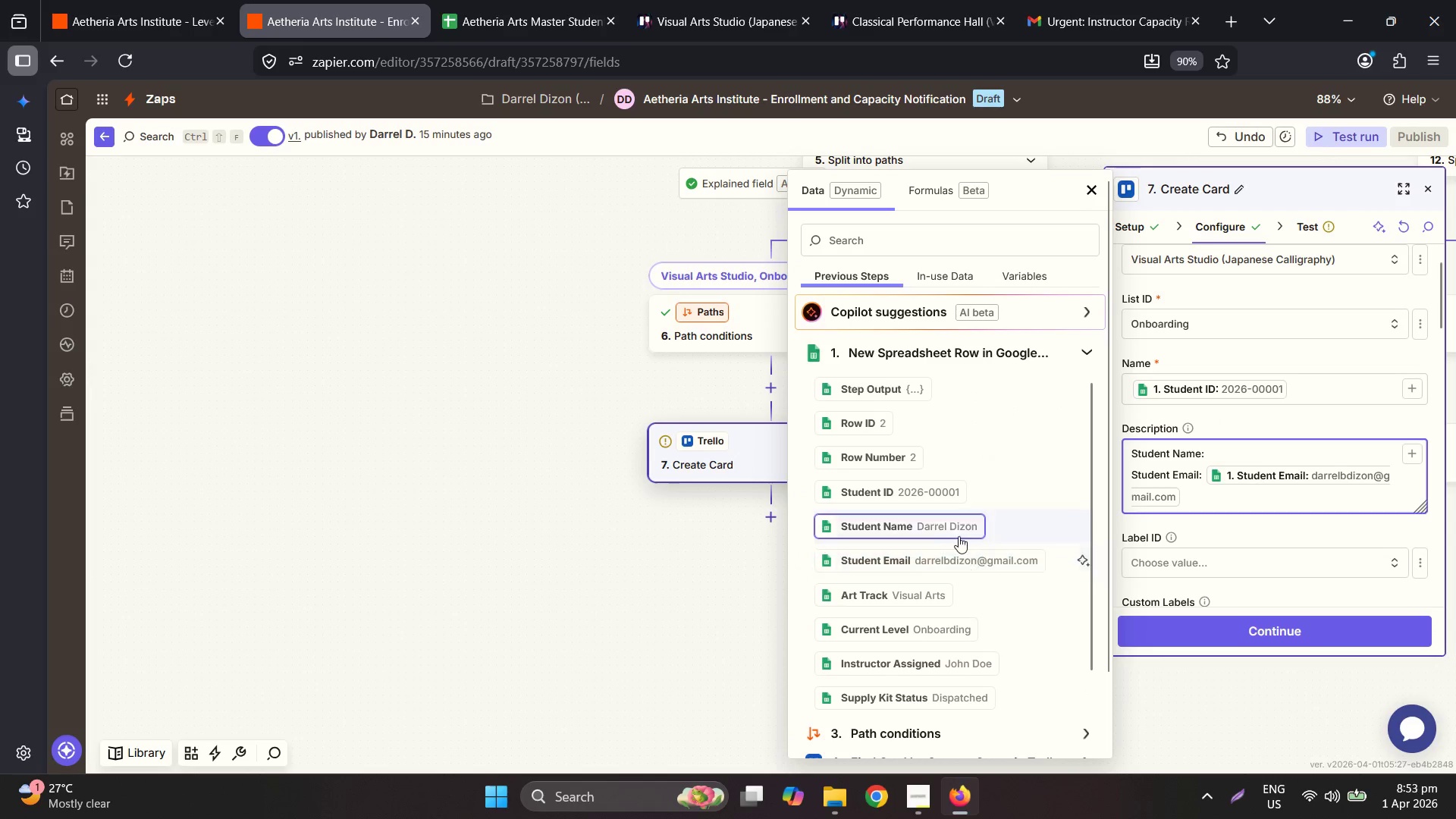 
left_click([949, 519])
 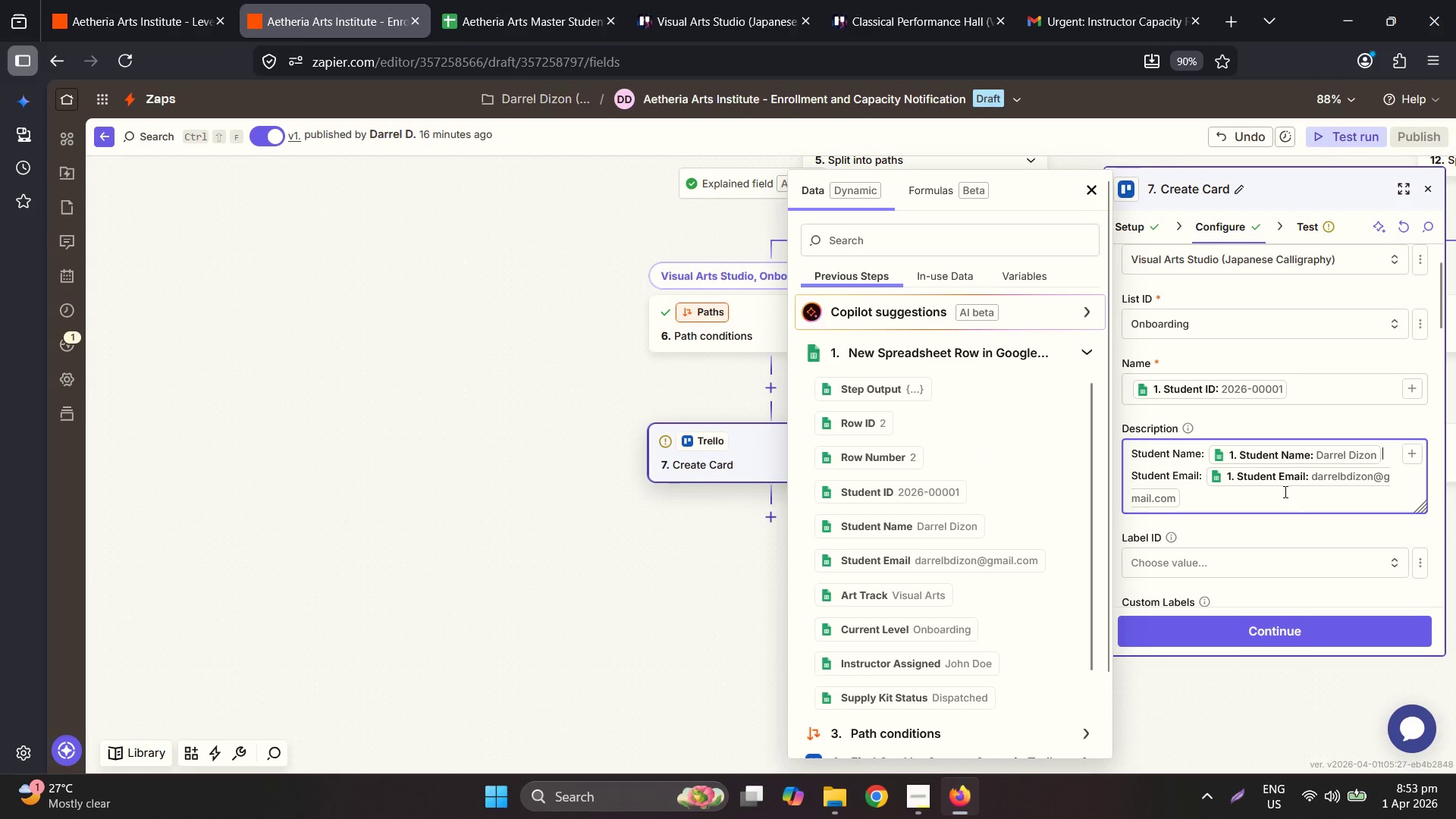 
key(Control+A)
 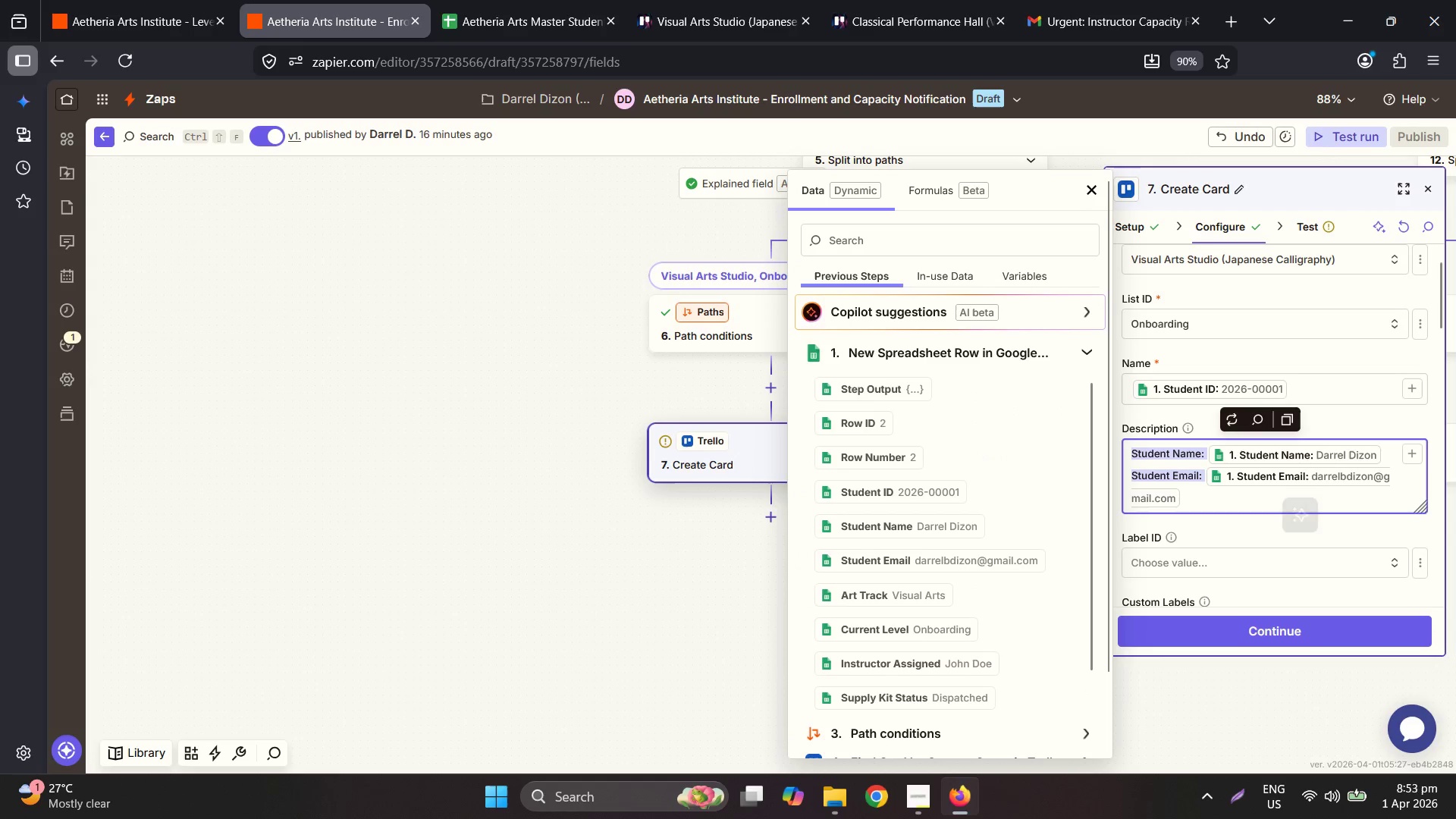 
key(Control+C)
 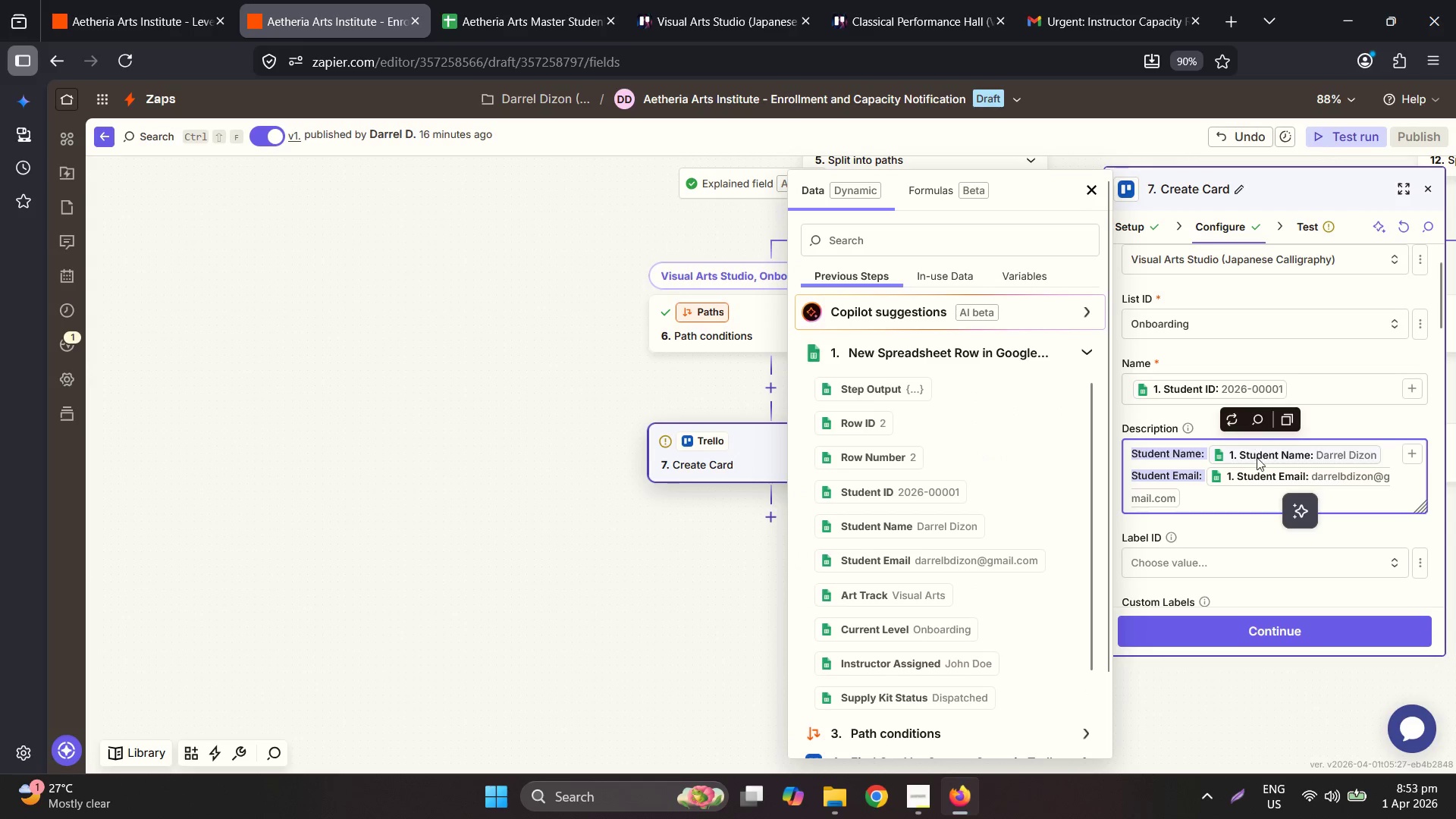 
left_click([1263, 630])
 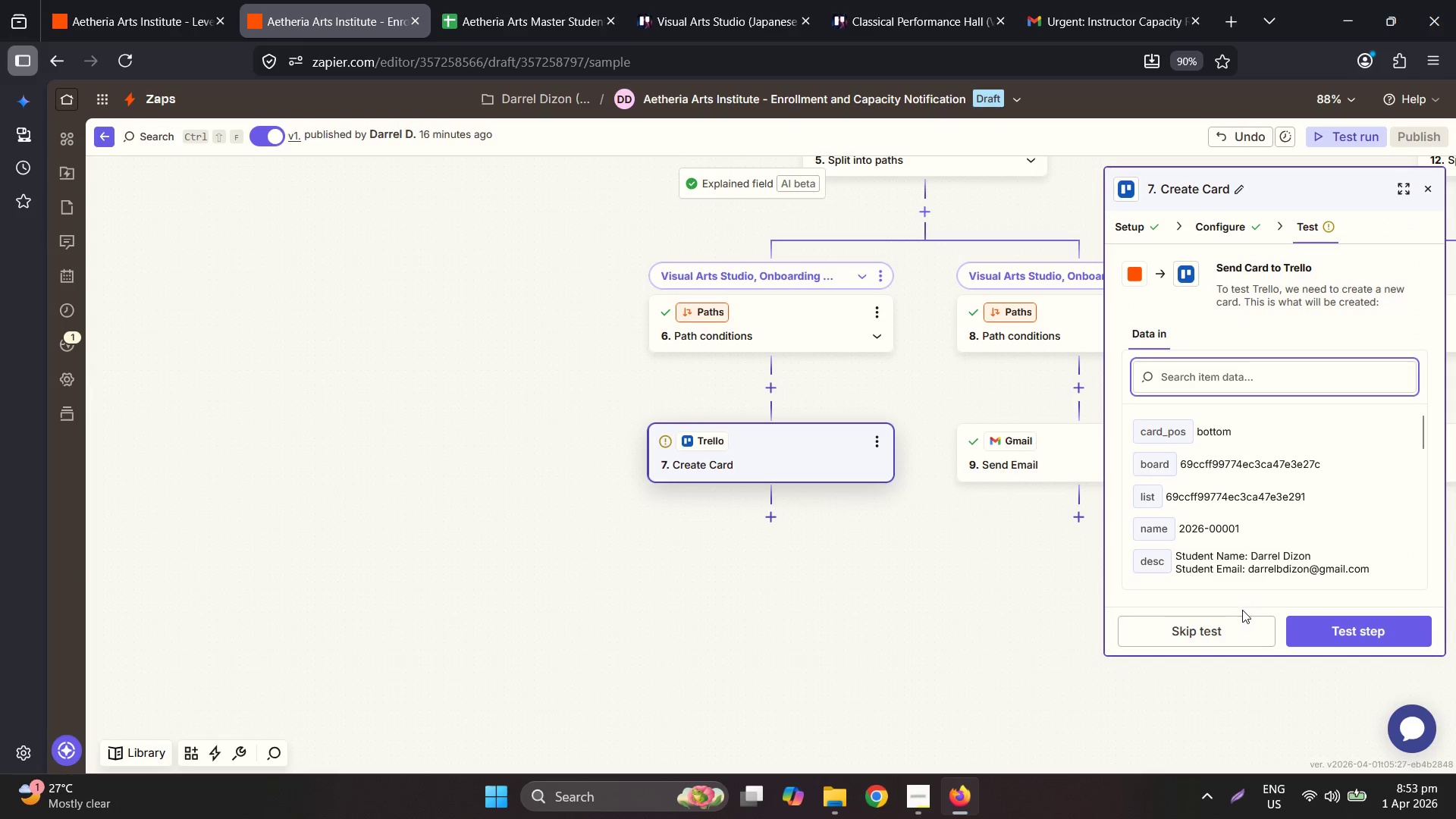 
left_click([1327, 629])
 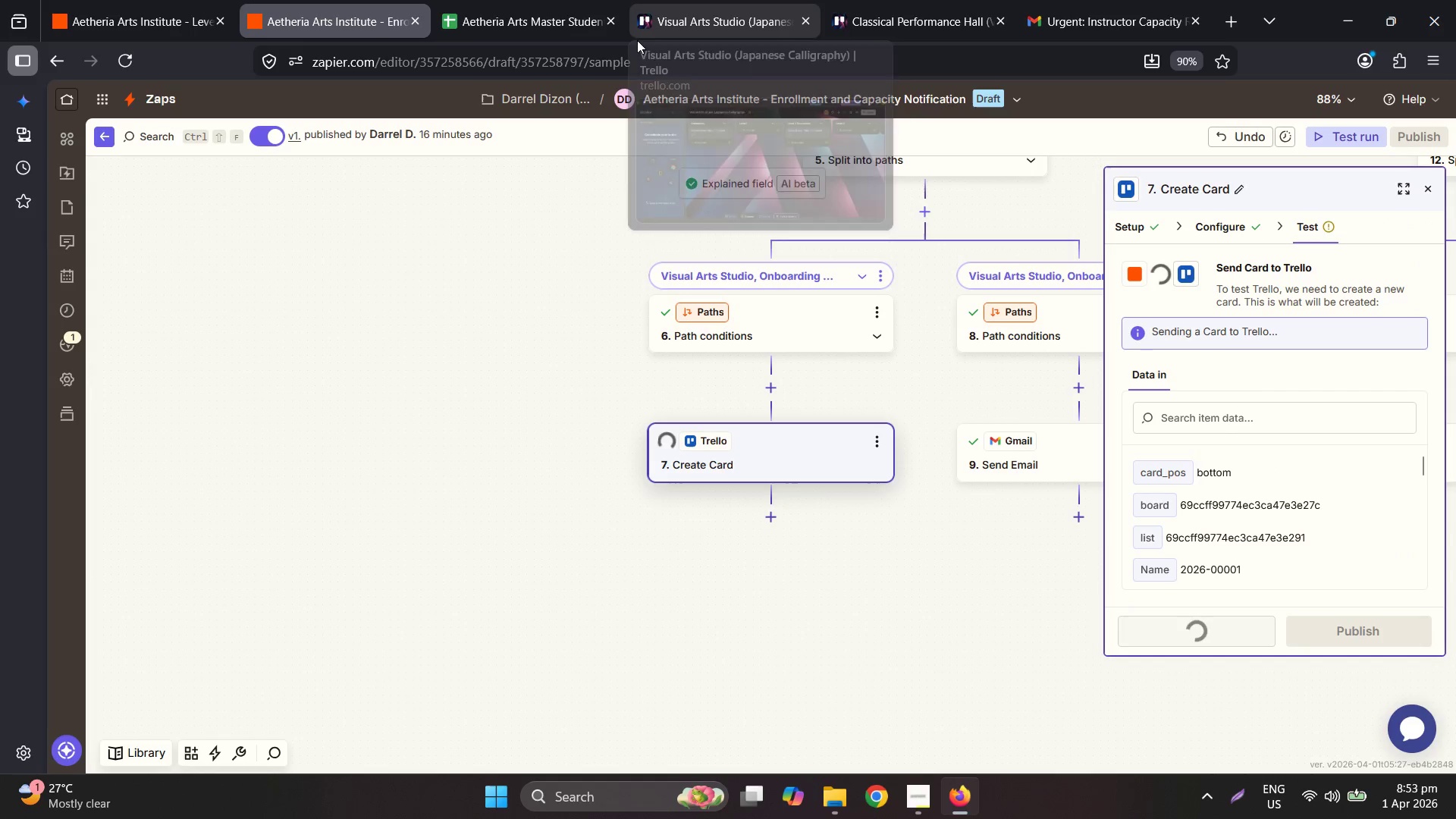 
left_click([692, 12])
 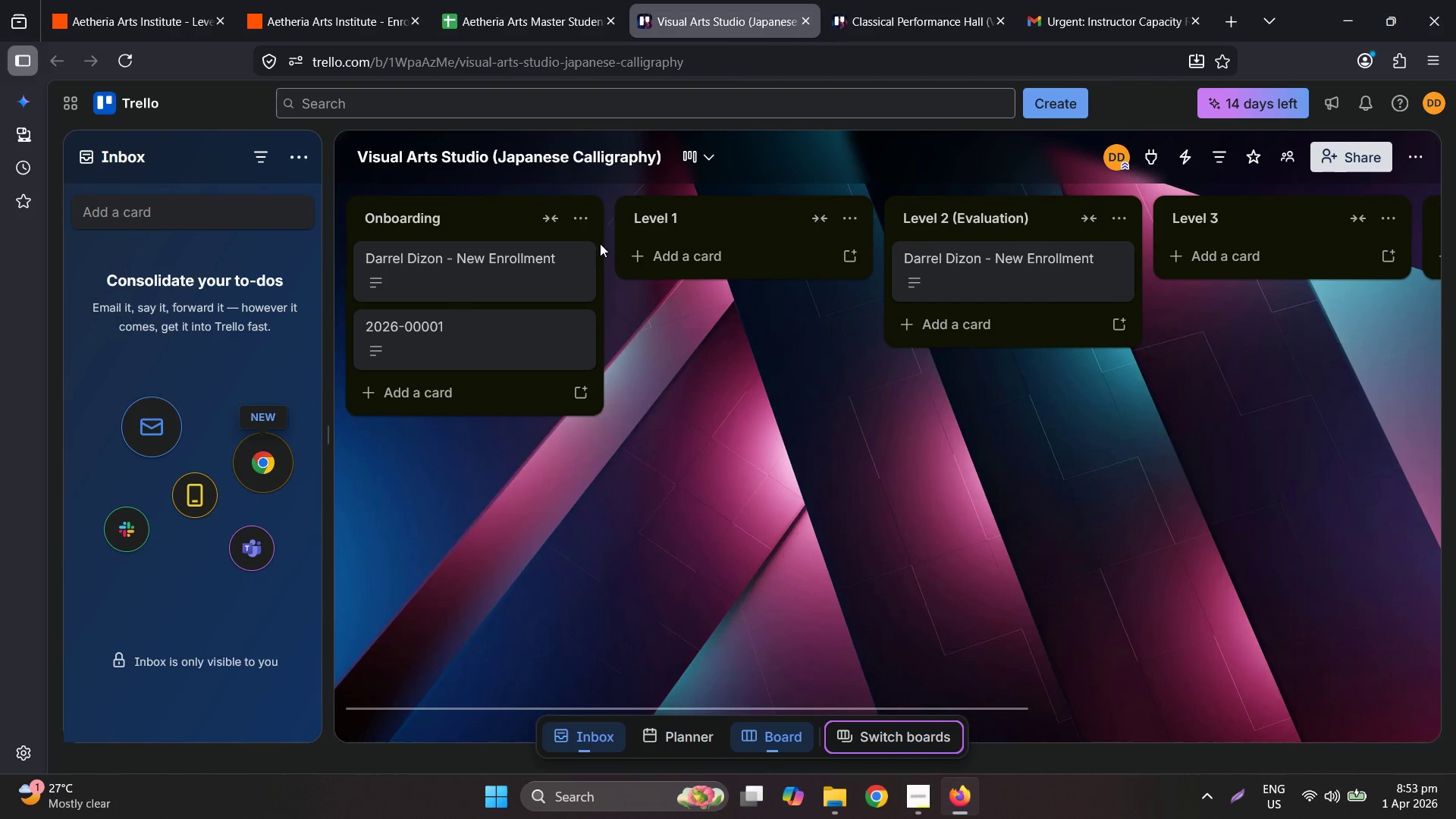 
right_click([570, 262])
 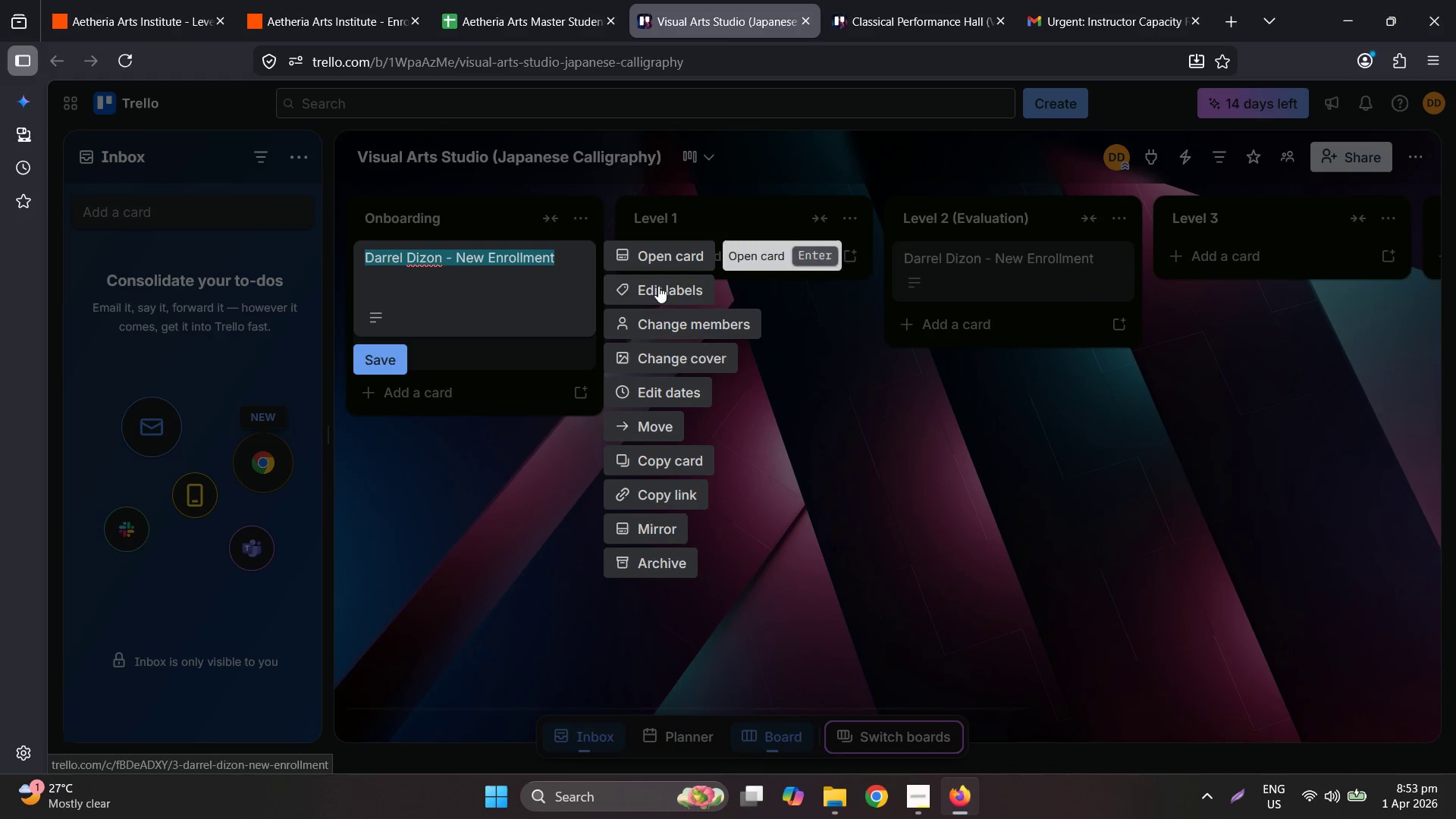 
double_click([674, 557])
 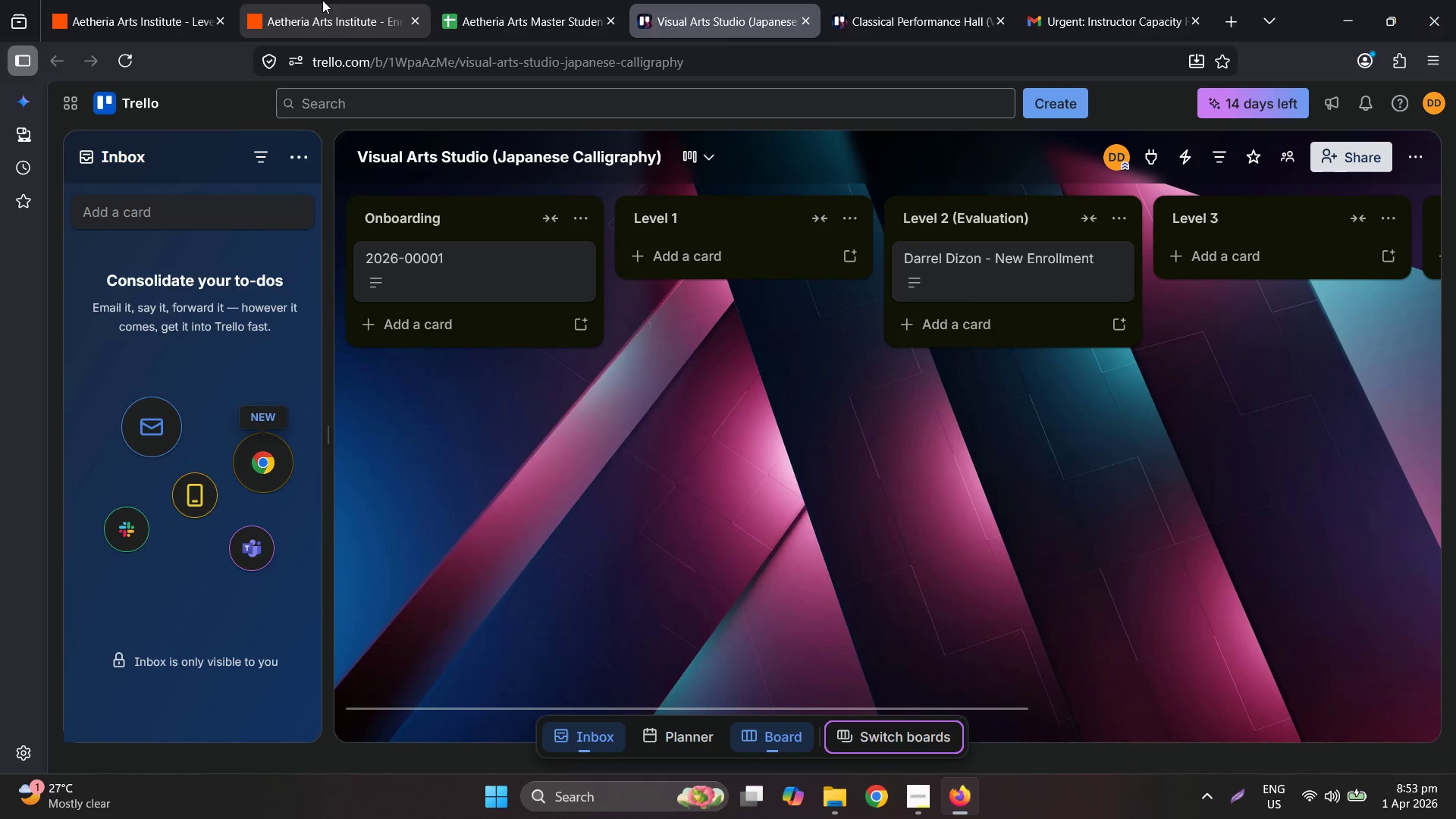 
left_click([204, 0])
 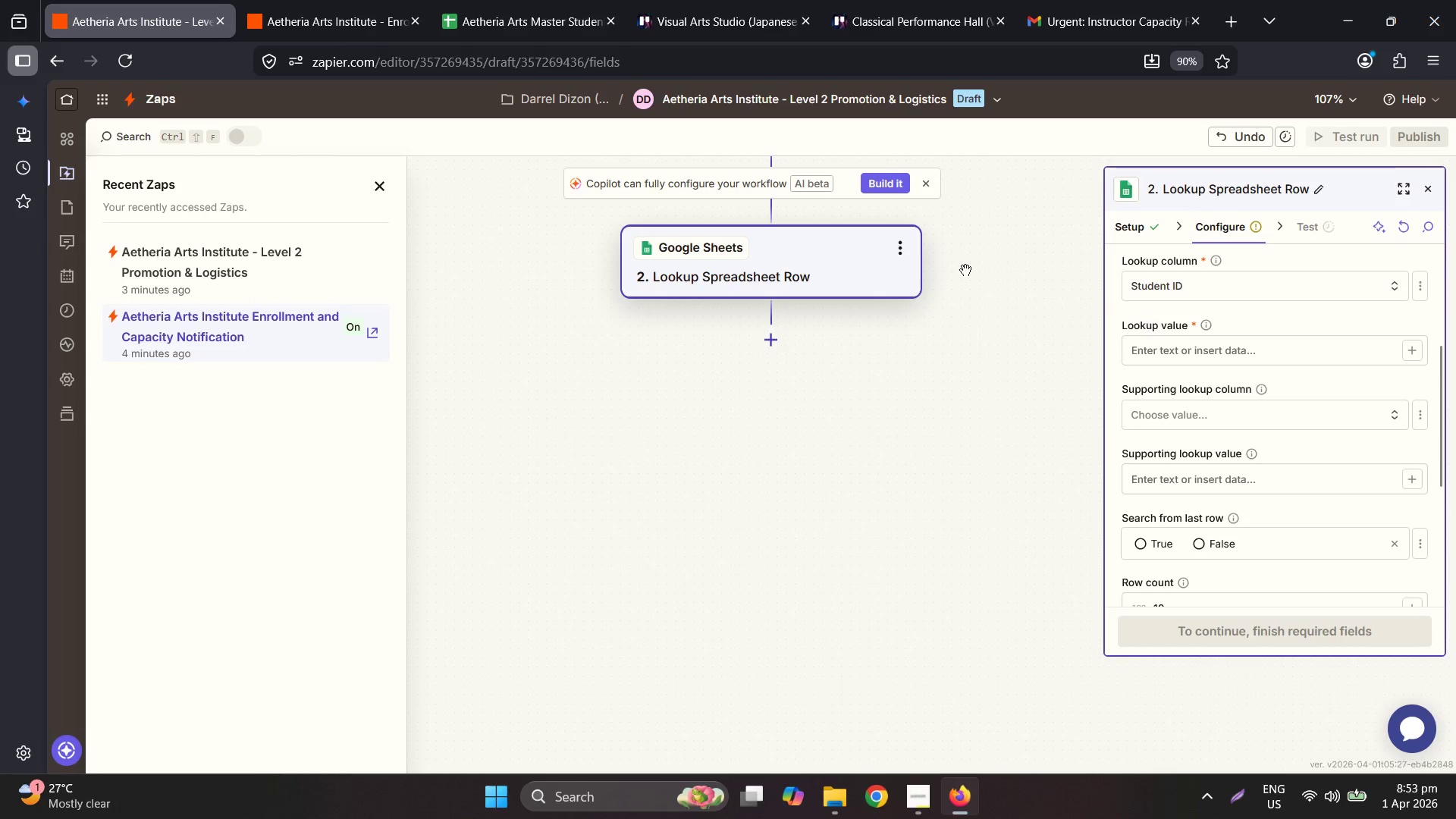 
left_click([366, 0])
 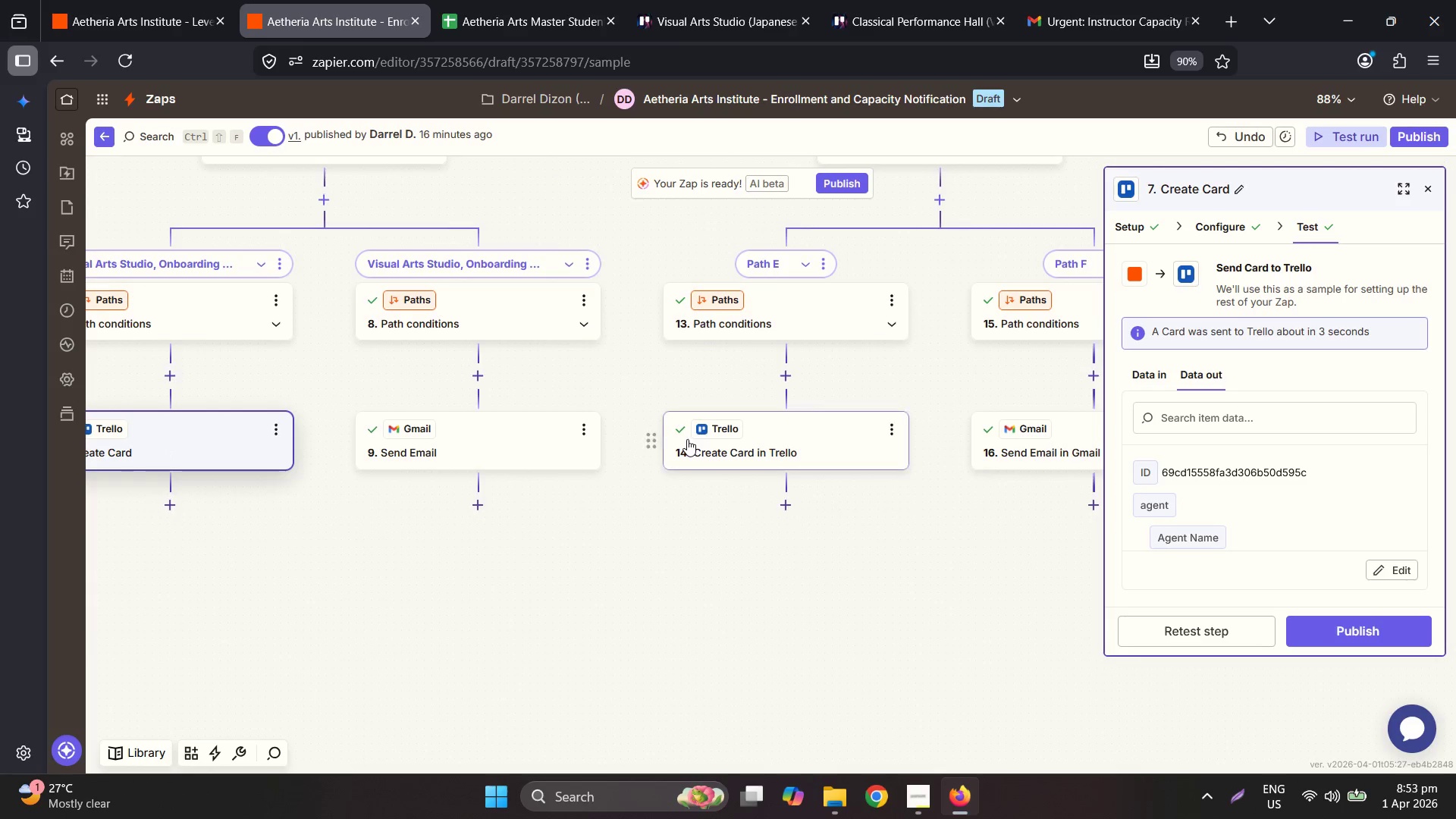 
left_click([720, 453])
 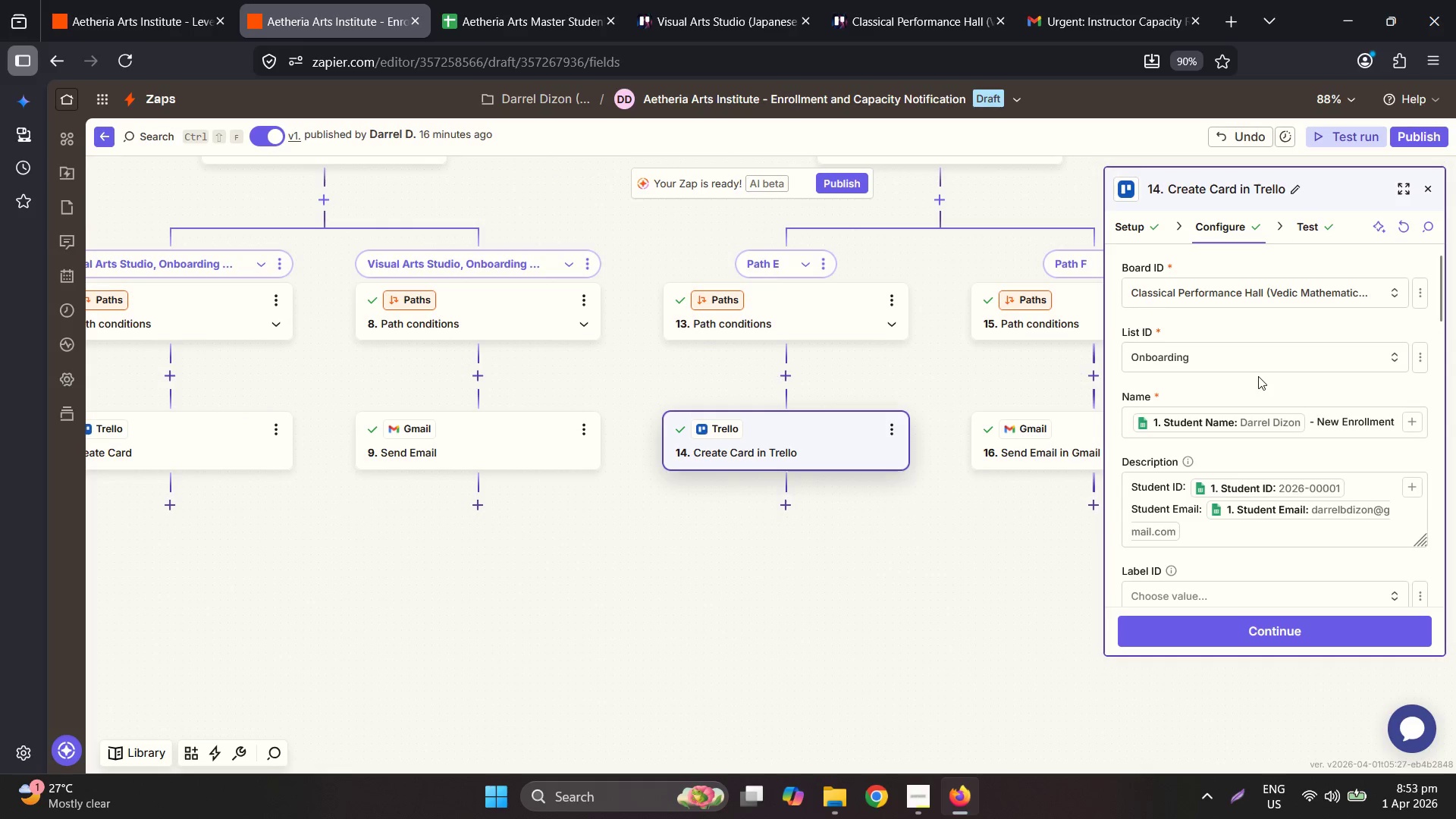 
double_click([1378, 431])
 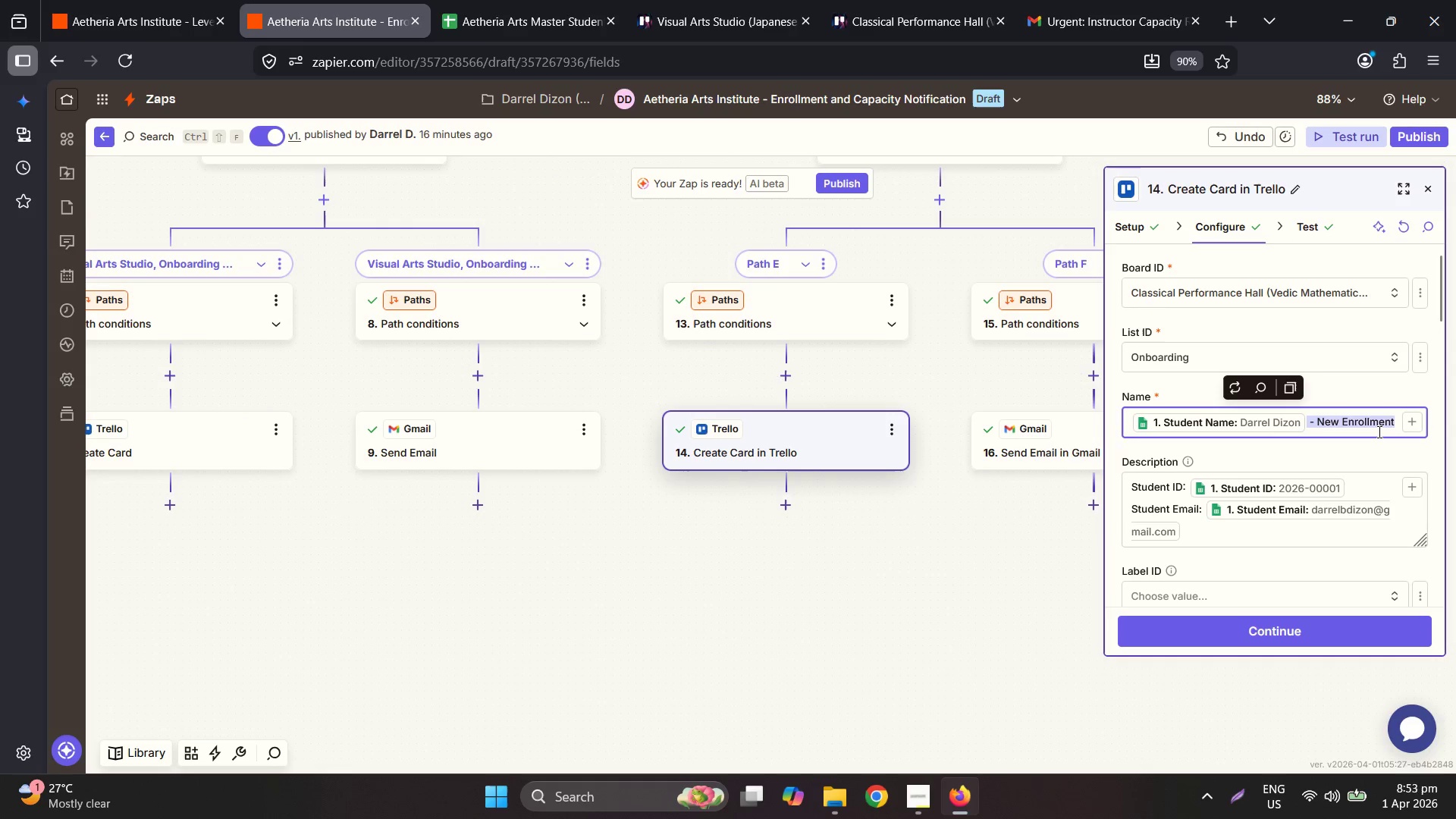 
triple_click([1378, 431])
 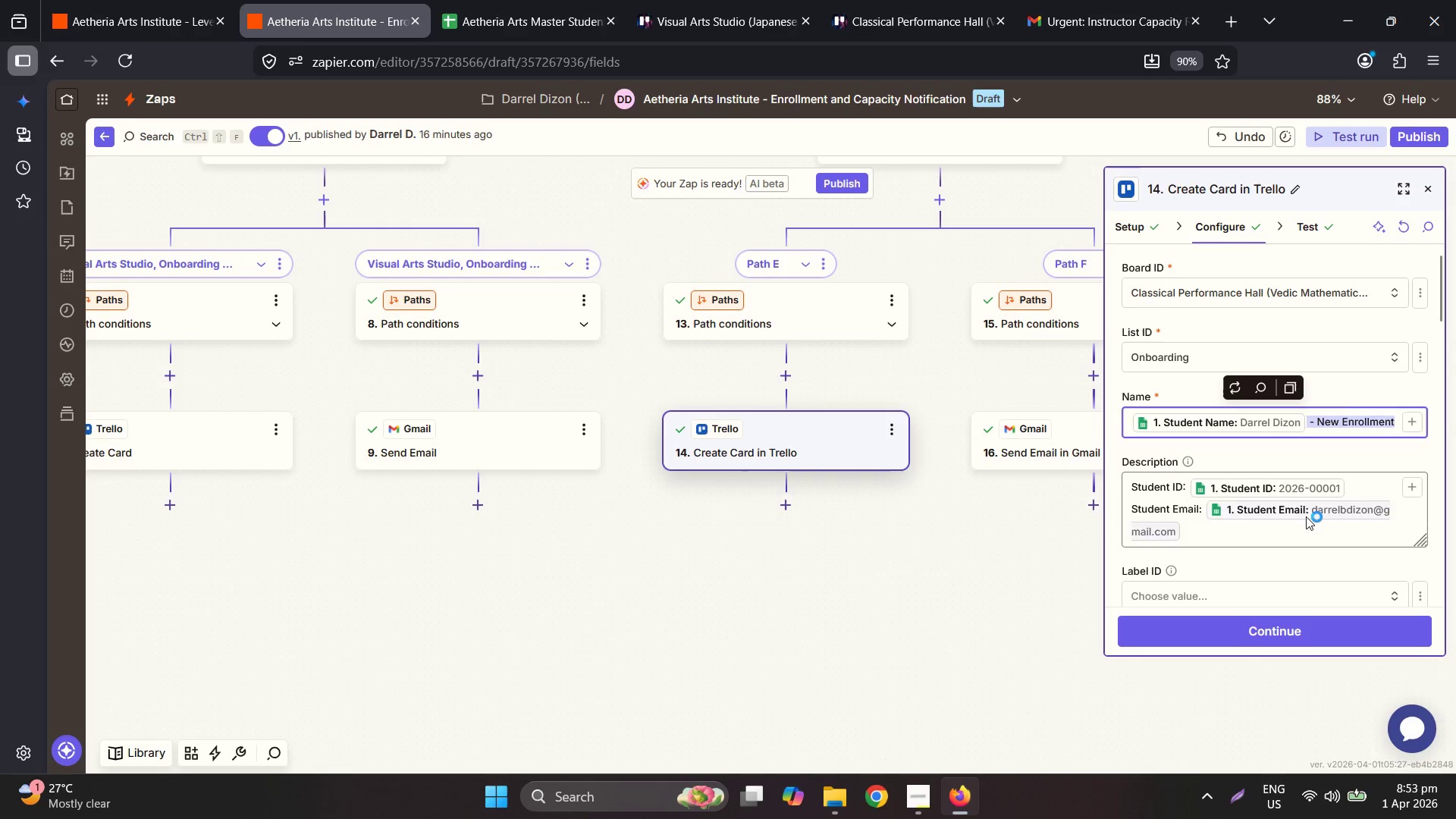 
double_click([1305, 516])
 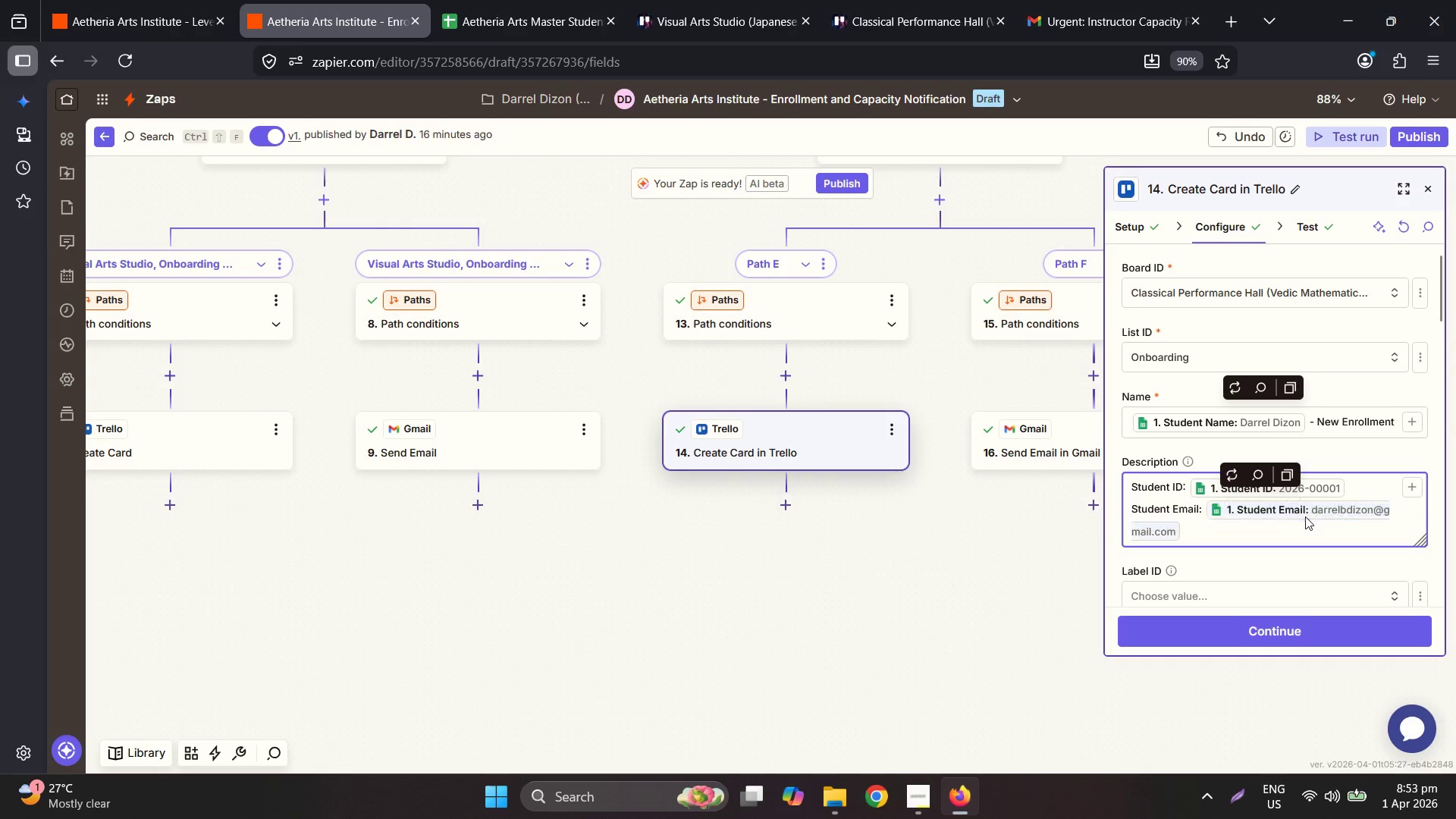 
key(Control+A)
 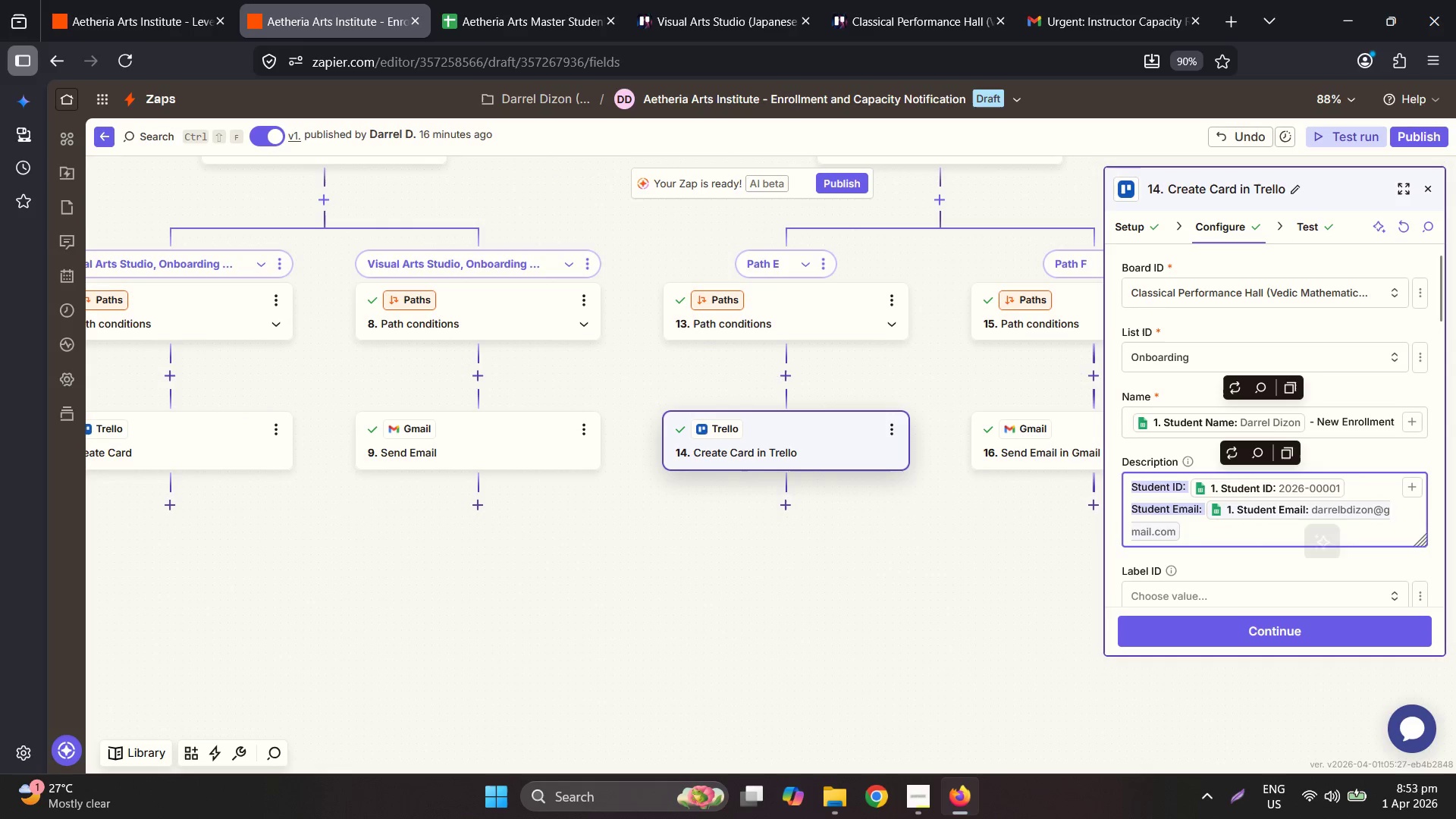 
key(Control+V)
 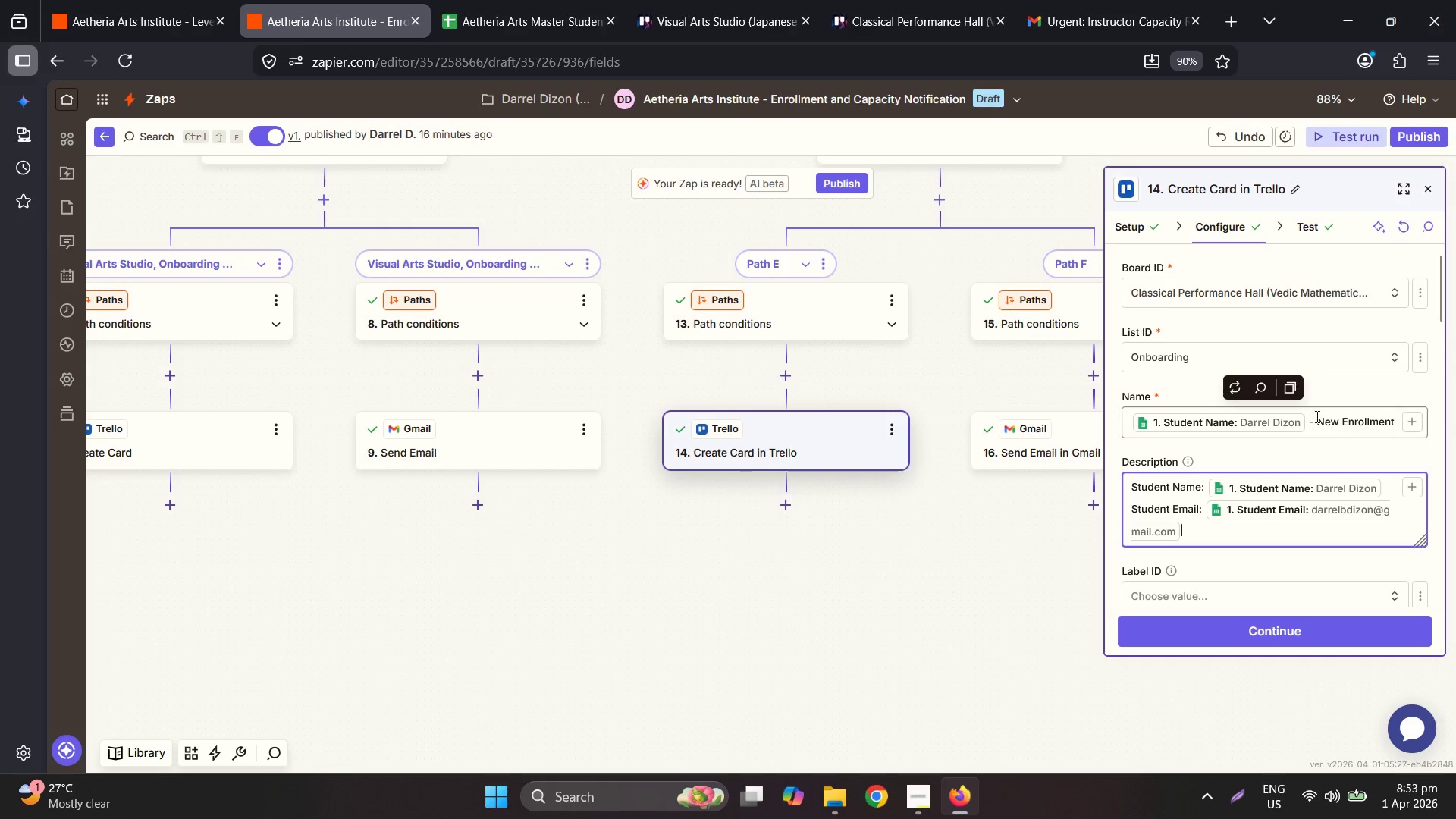 
double_click([1322, 419])
 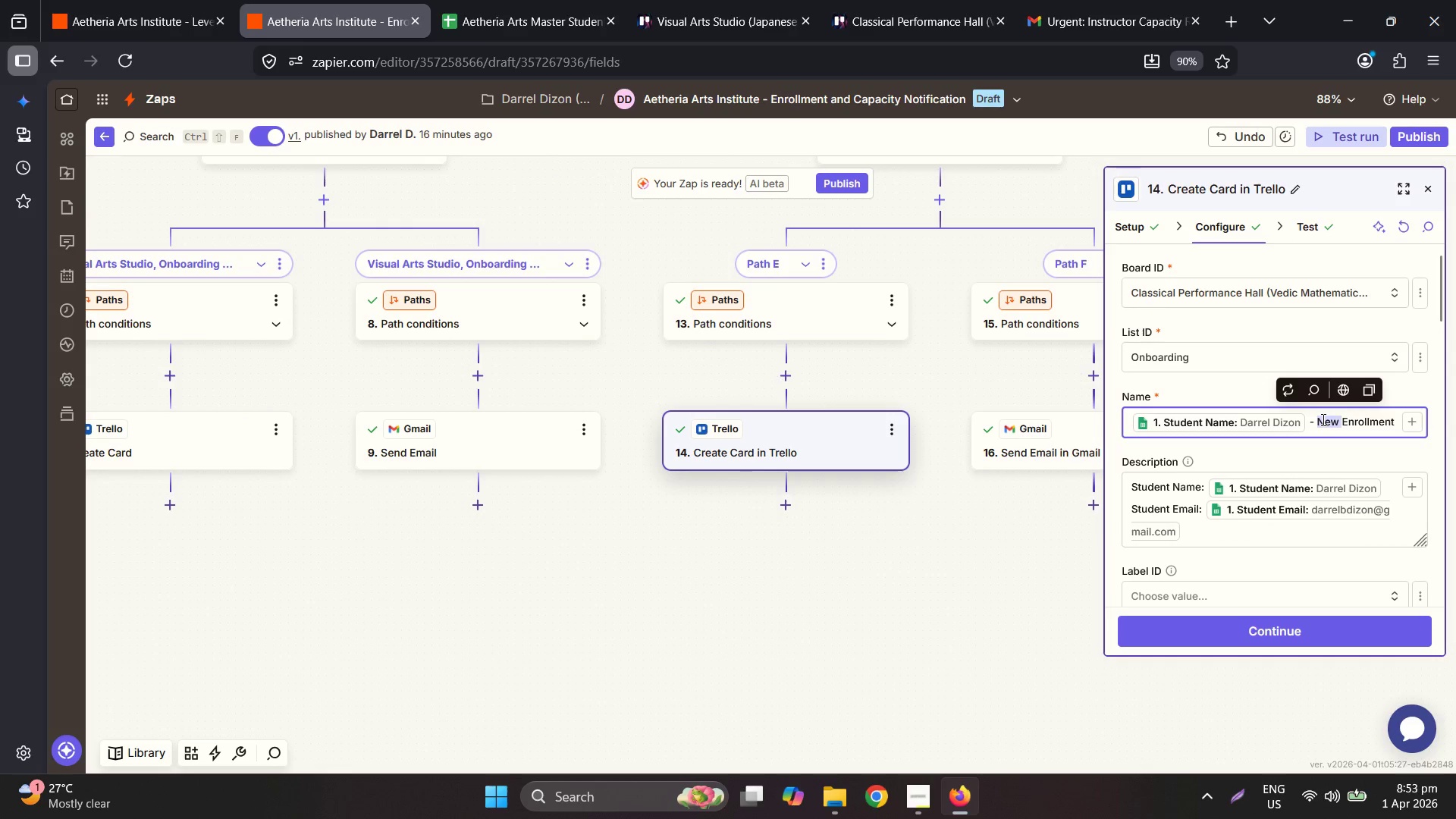 
triple_click([1322, 419])
 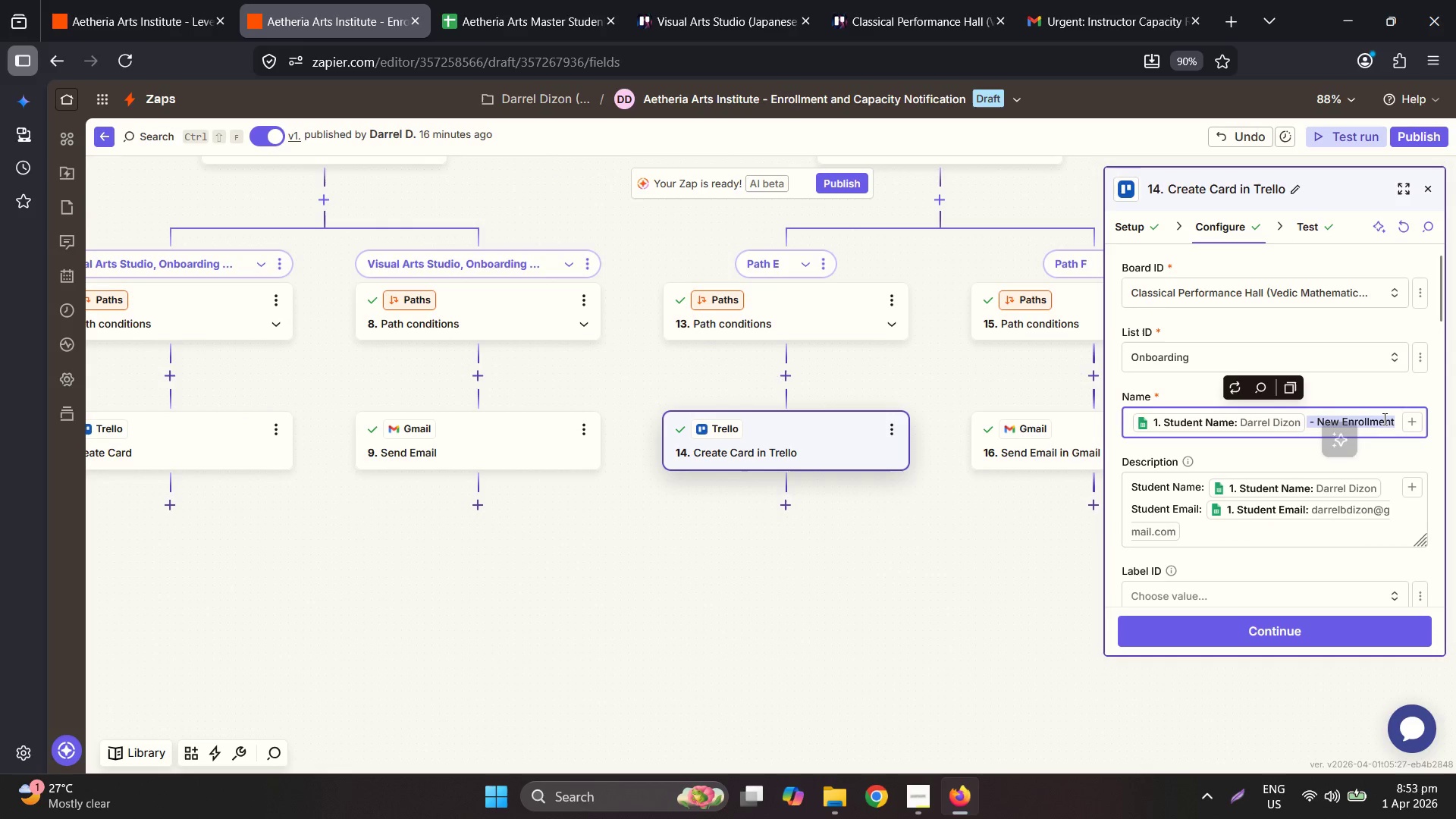 
key(Backspace)
 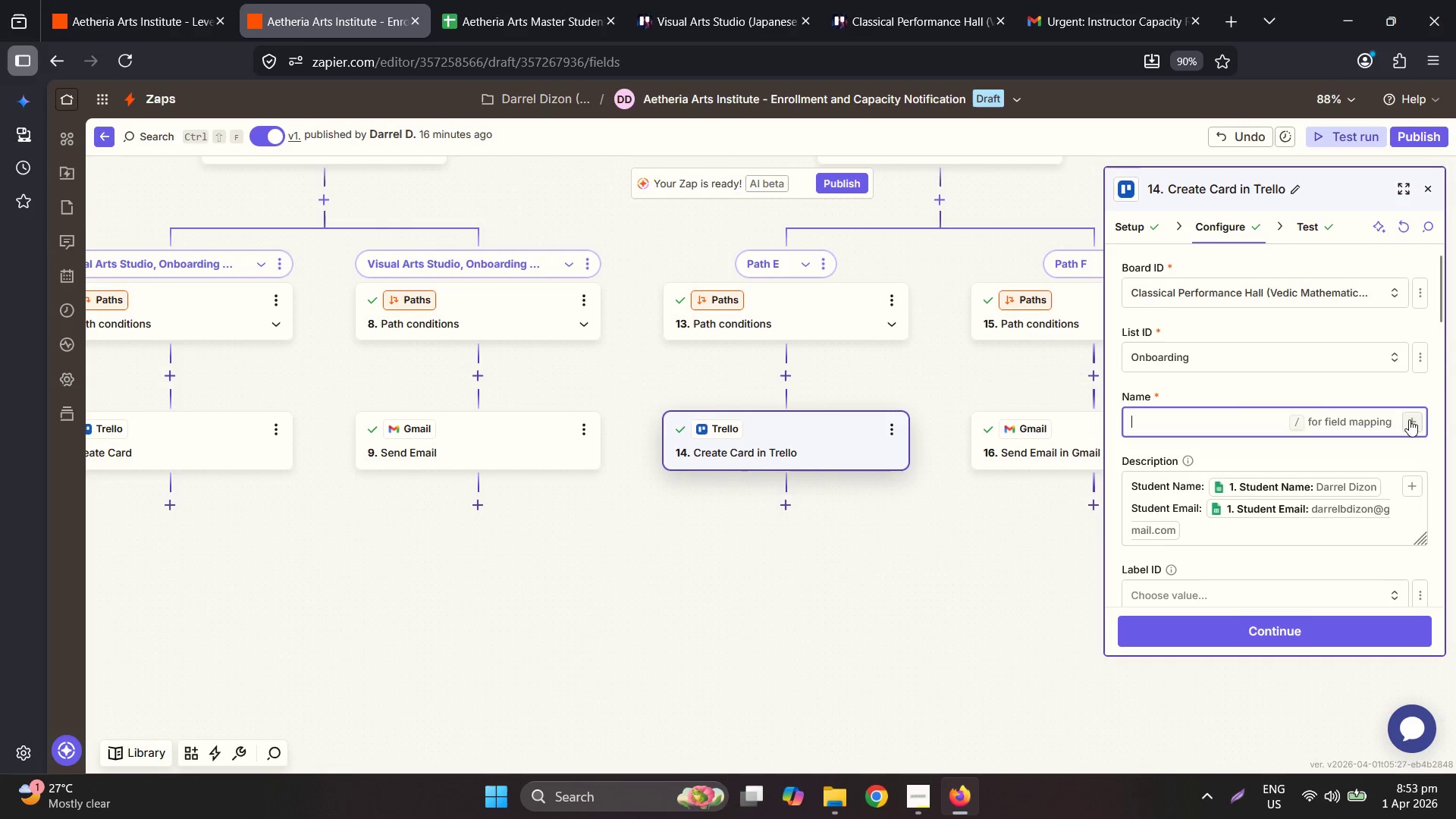 
left_click([1413, 422])
 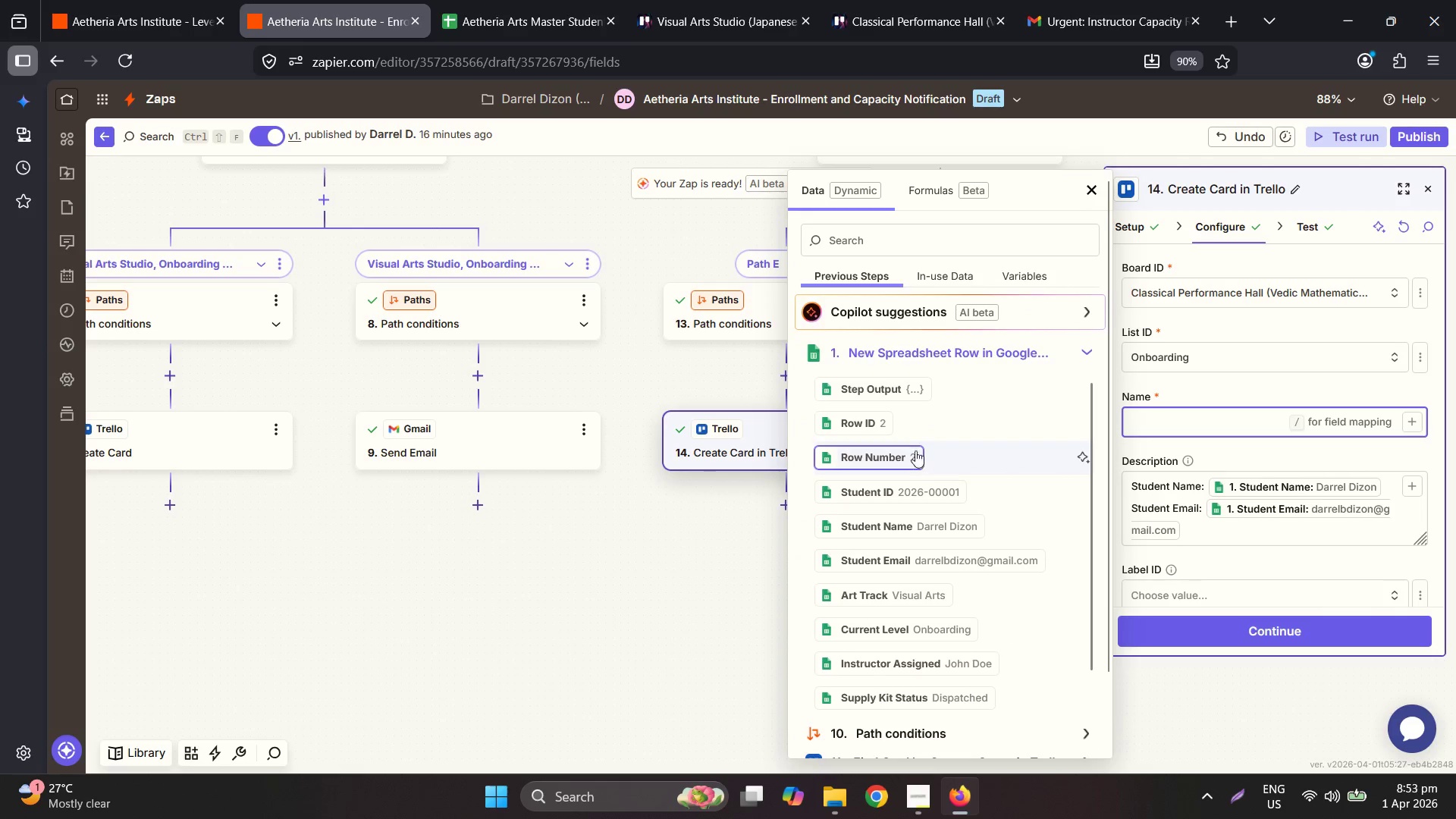 
wait(5.2)
 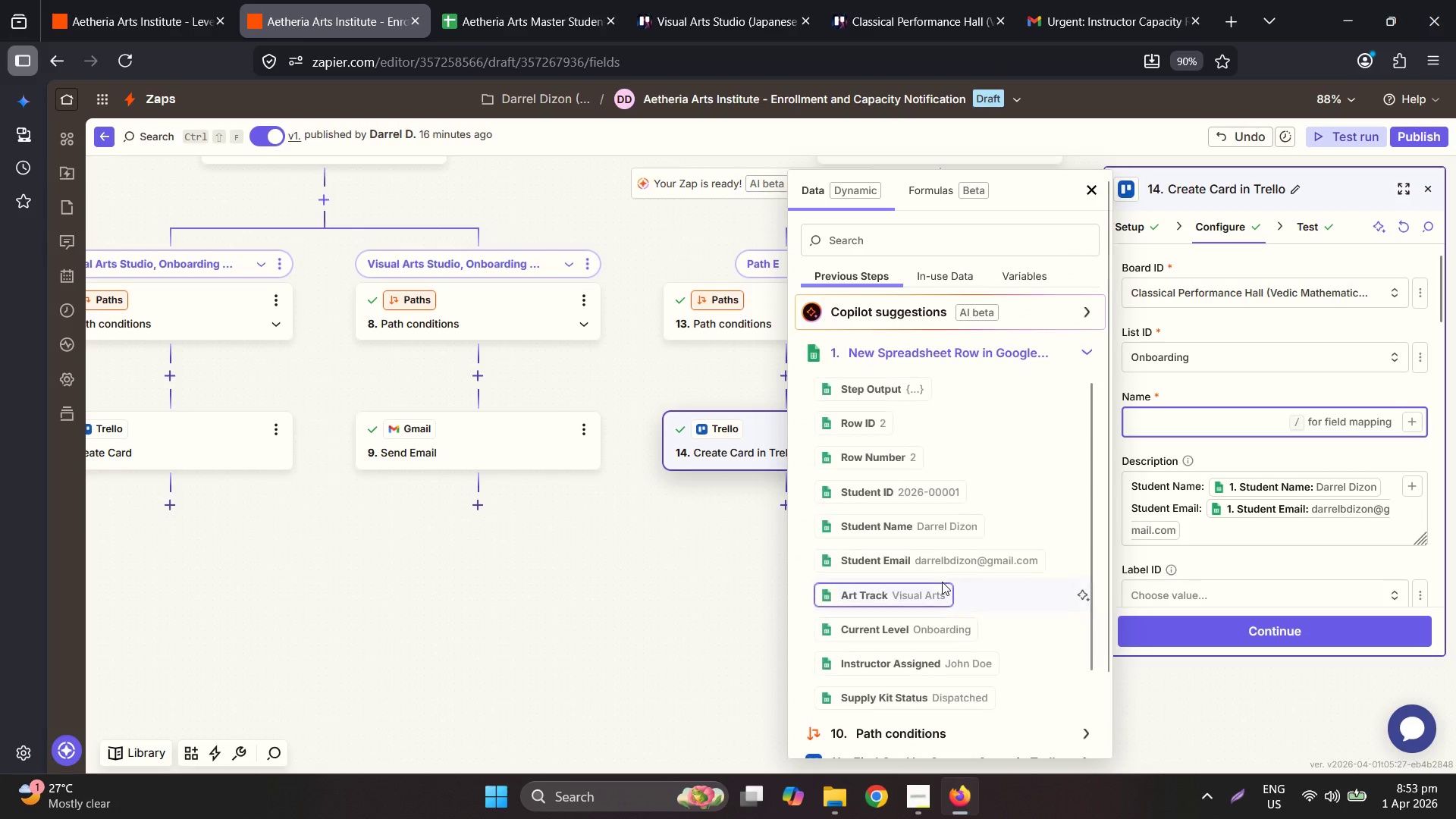 
left_click([911, 491])
 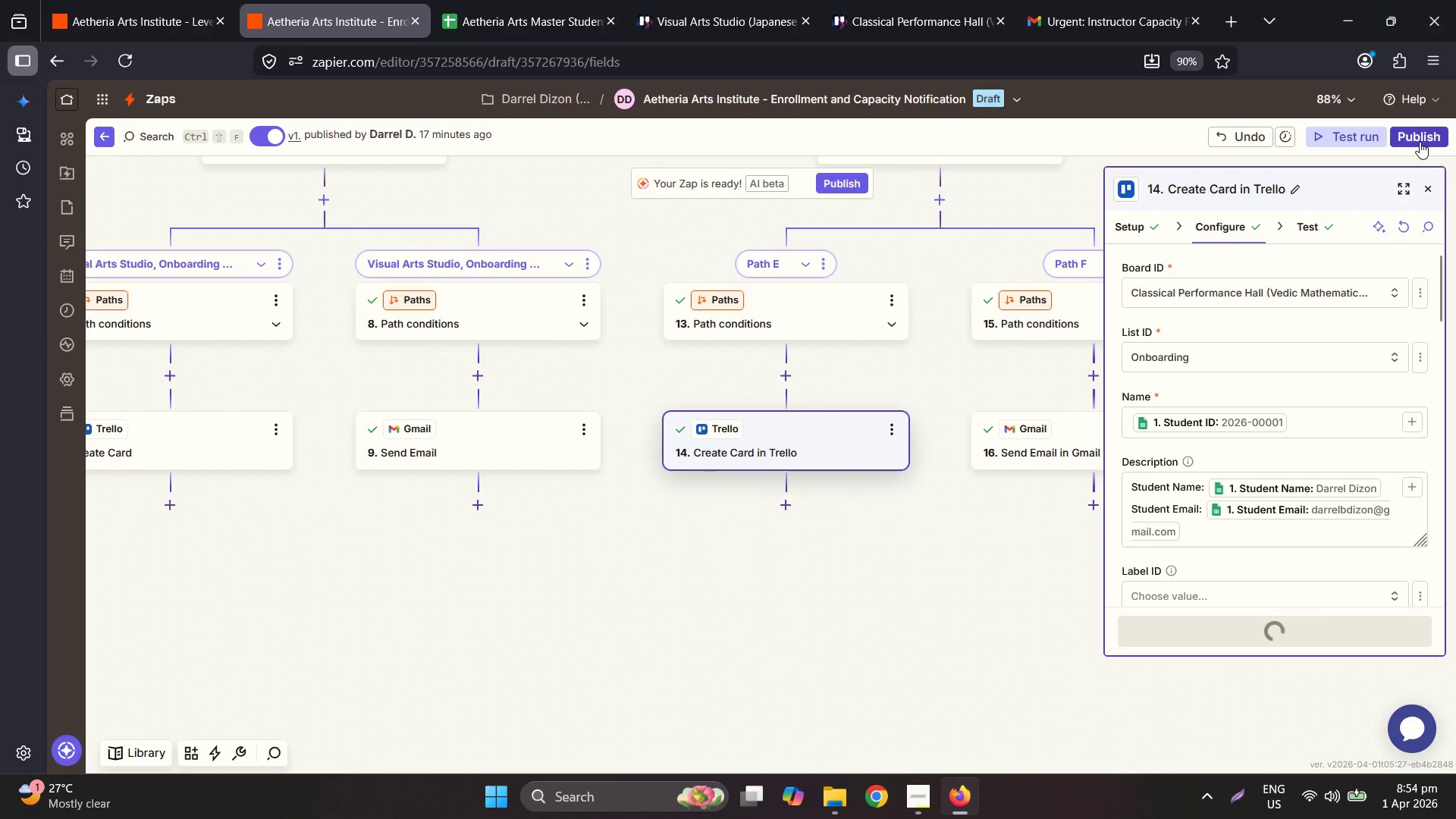 
left_click([1420, 142])
 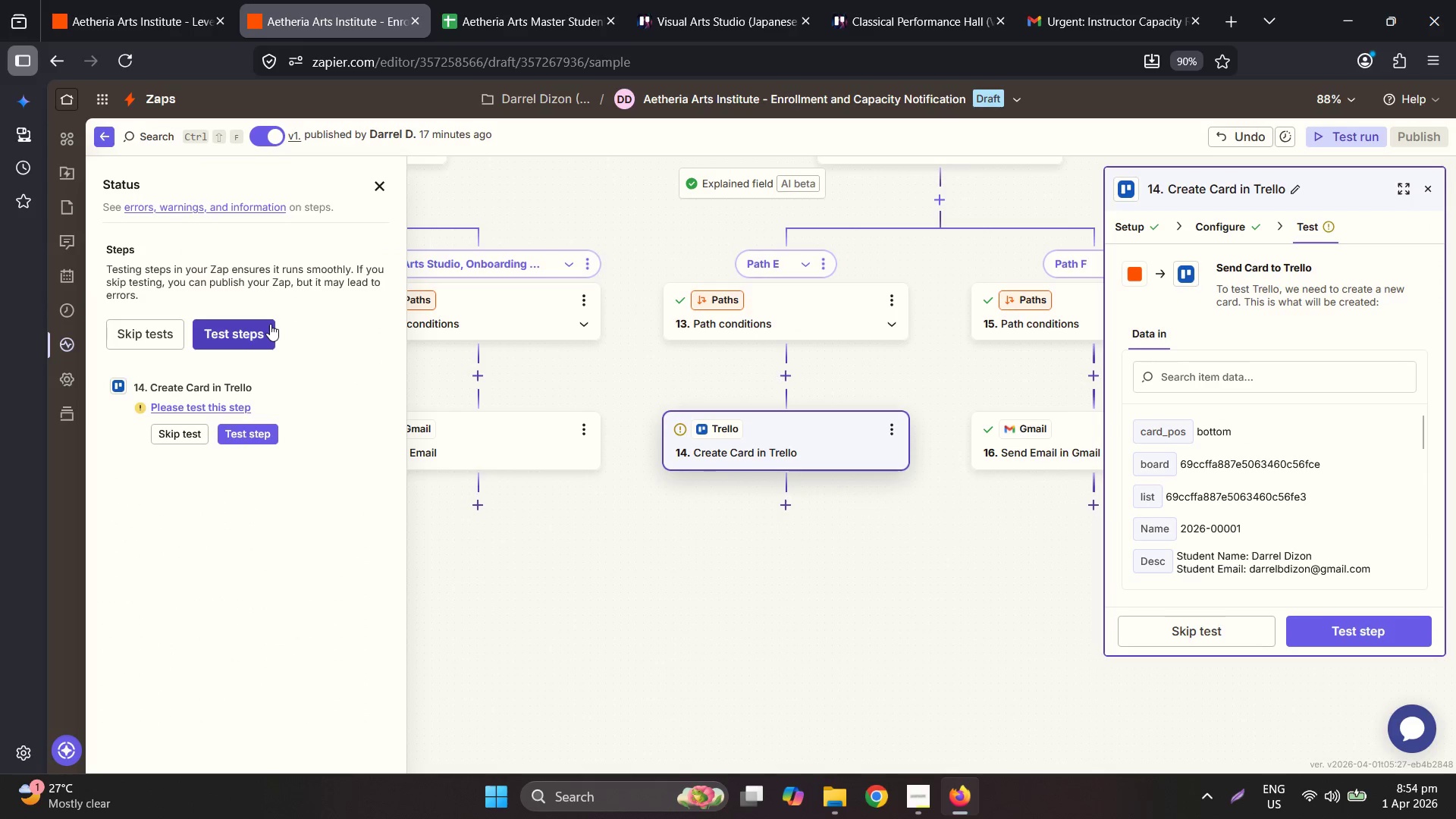 
left_click([262, 438])
 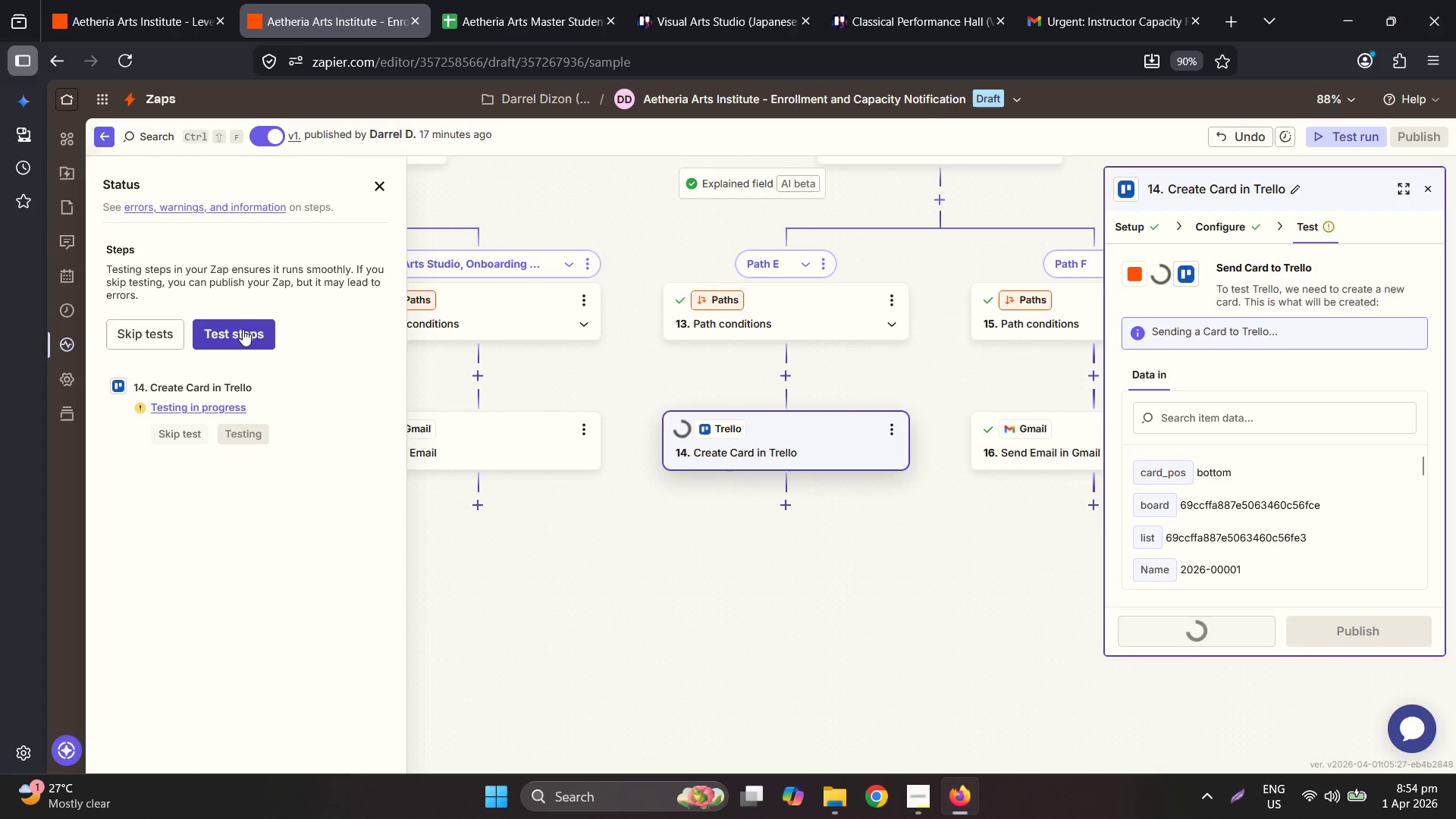 
left_click([243, 330])
 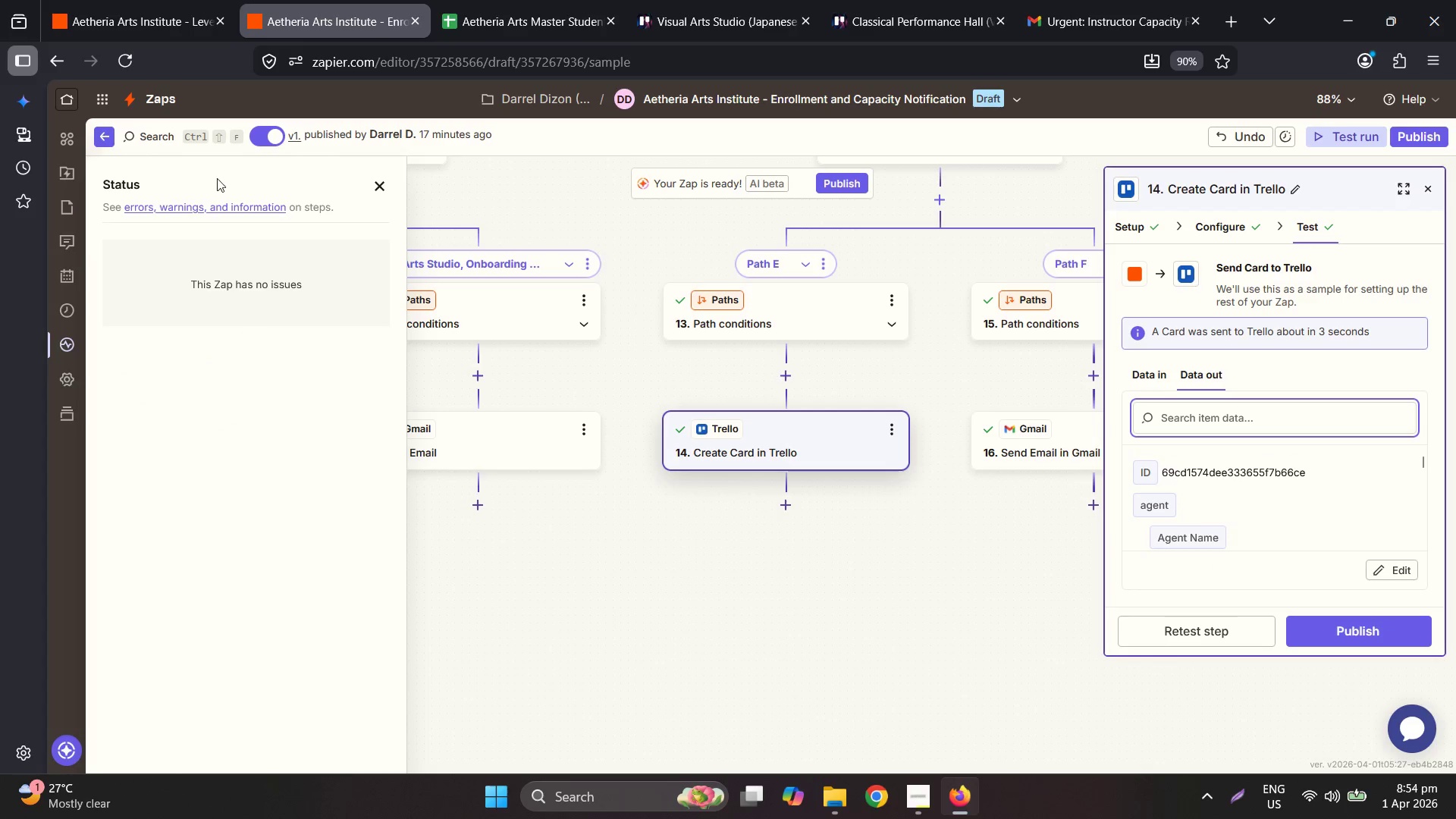 
left_click([207, 0])
 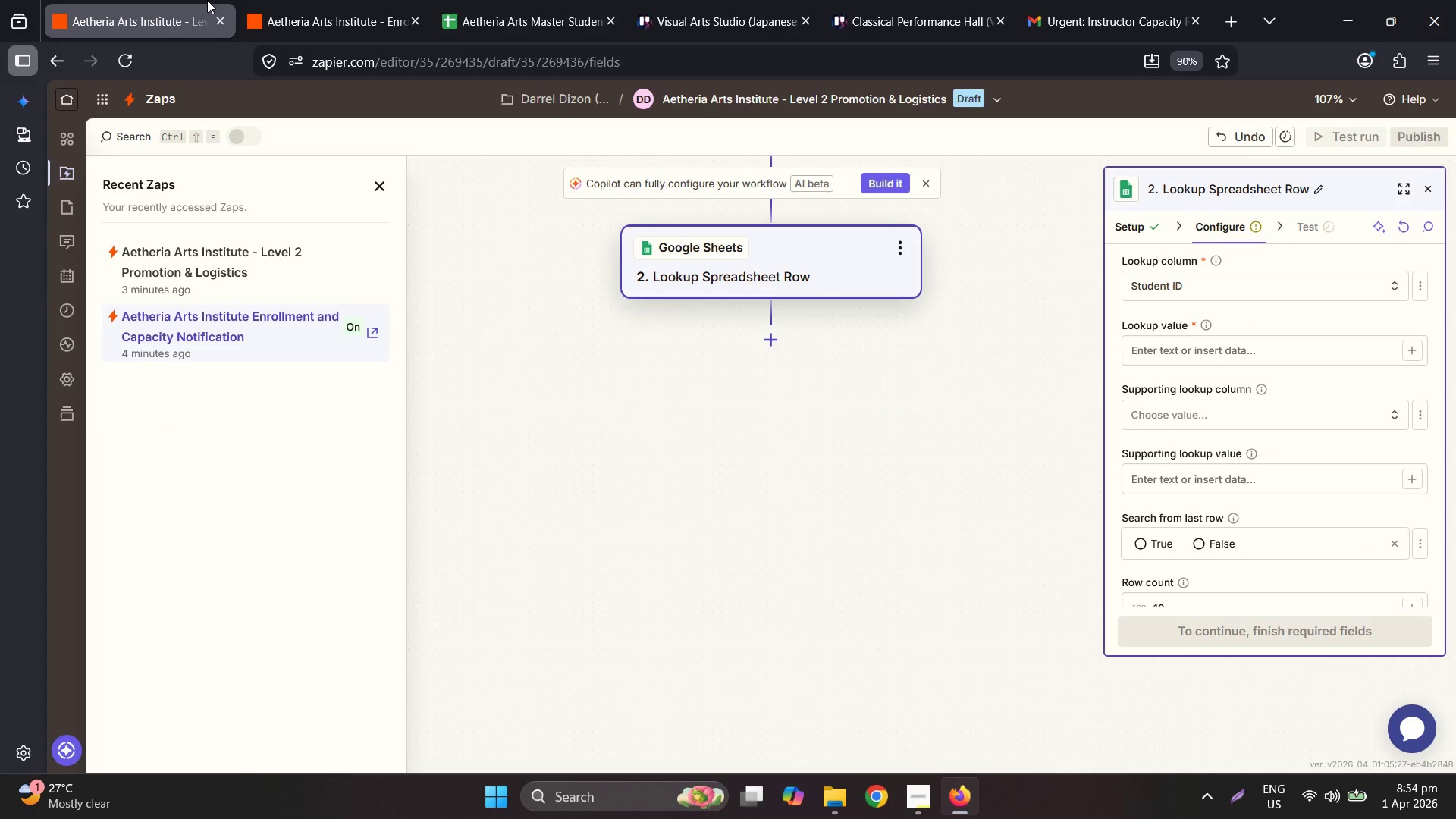 
left_click([328, 0])
 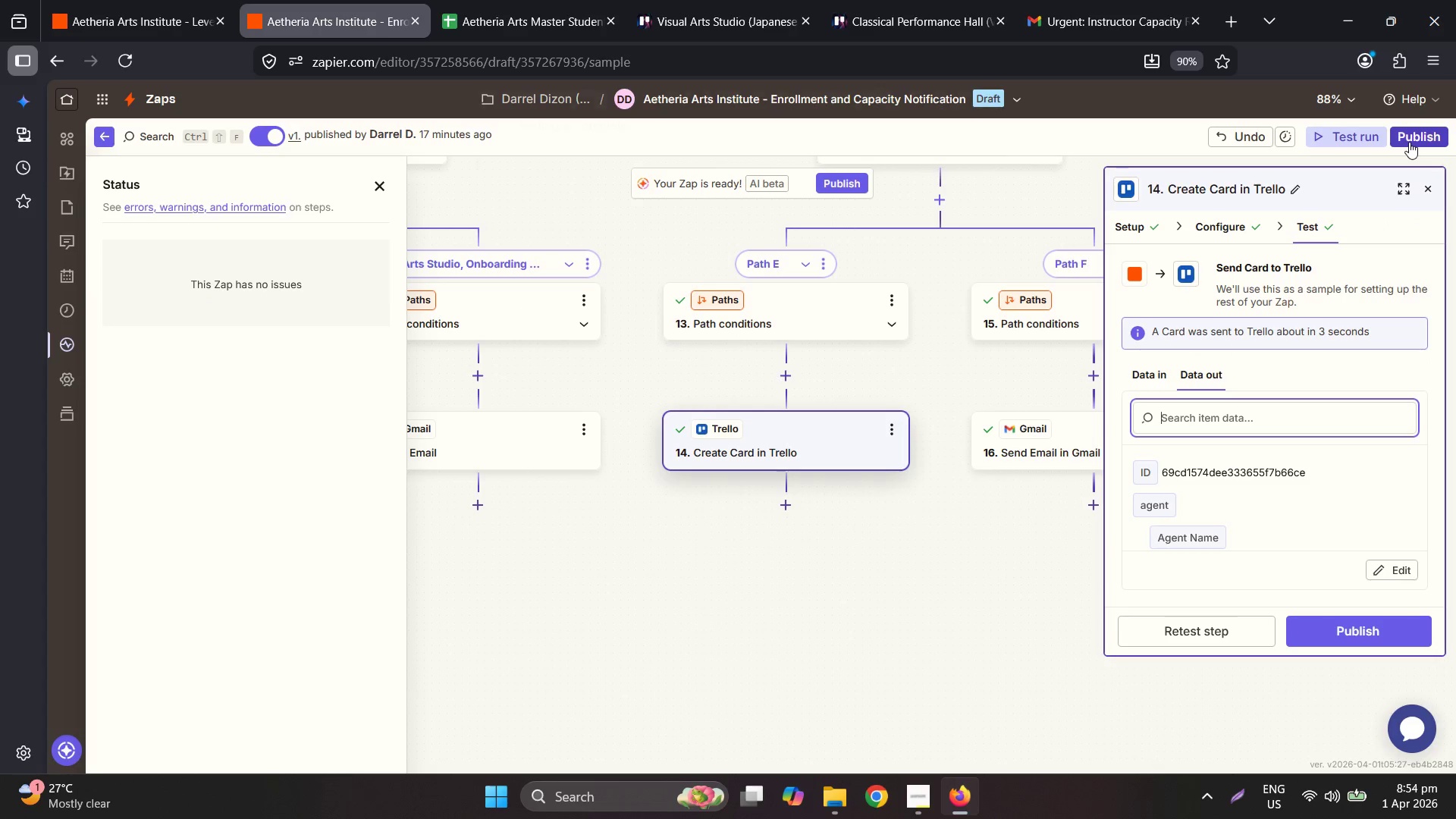 
left_click([1408, 142])
 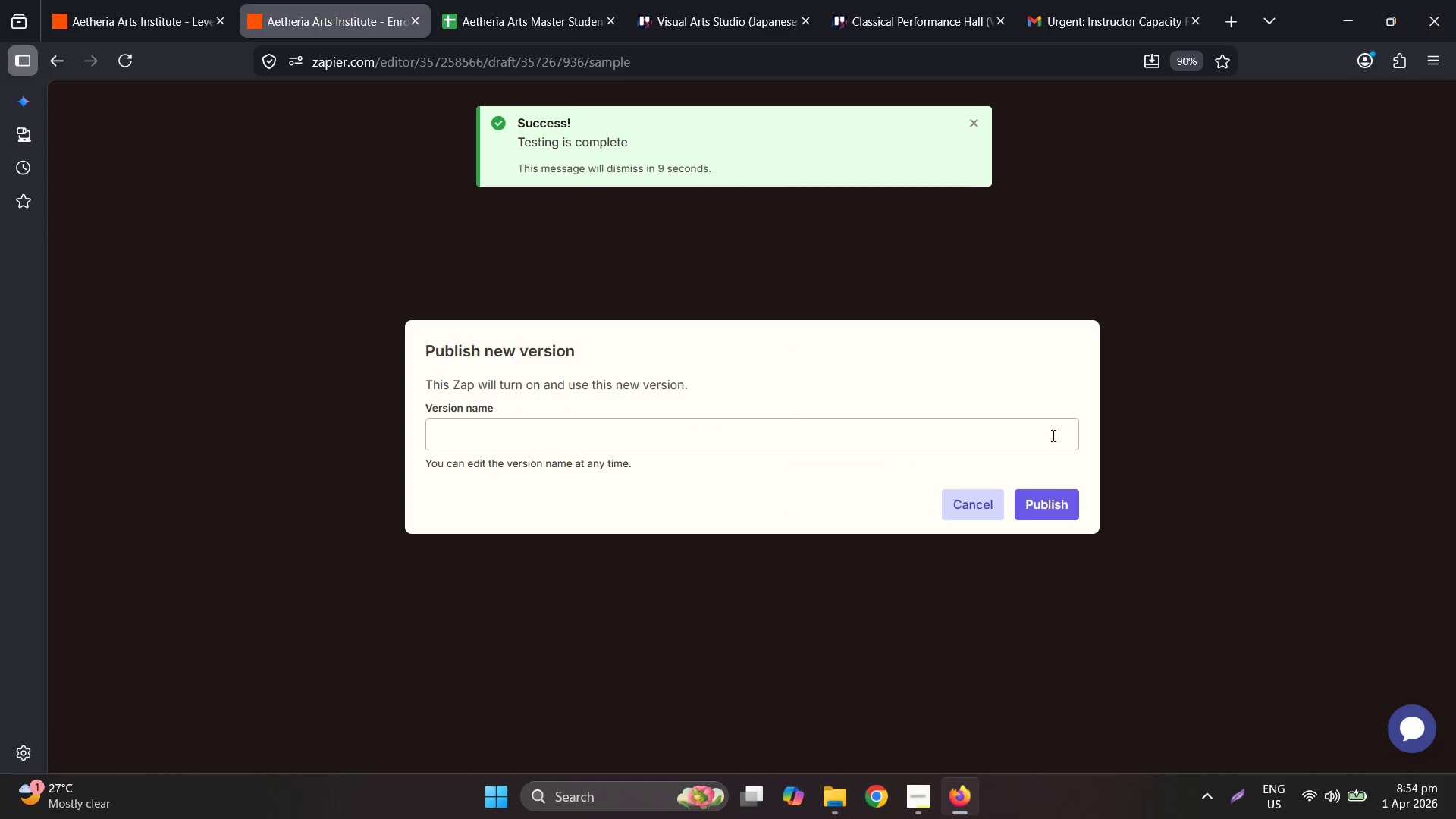 
left_click([1059, 499])
 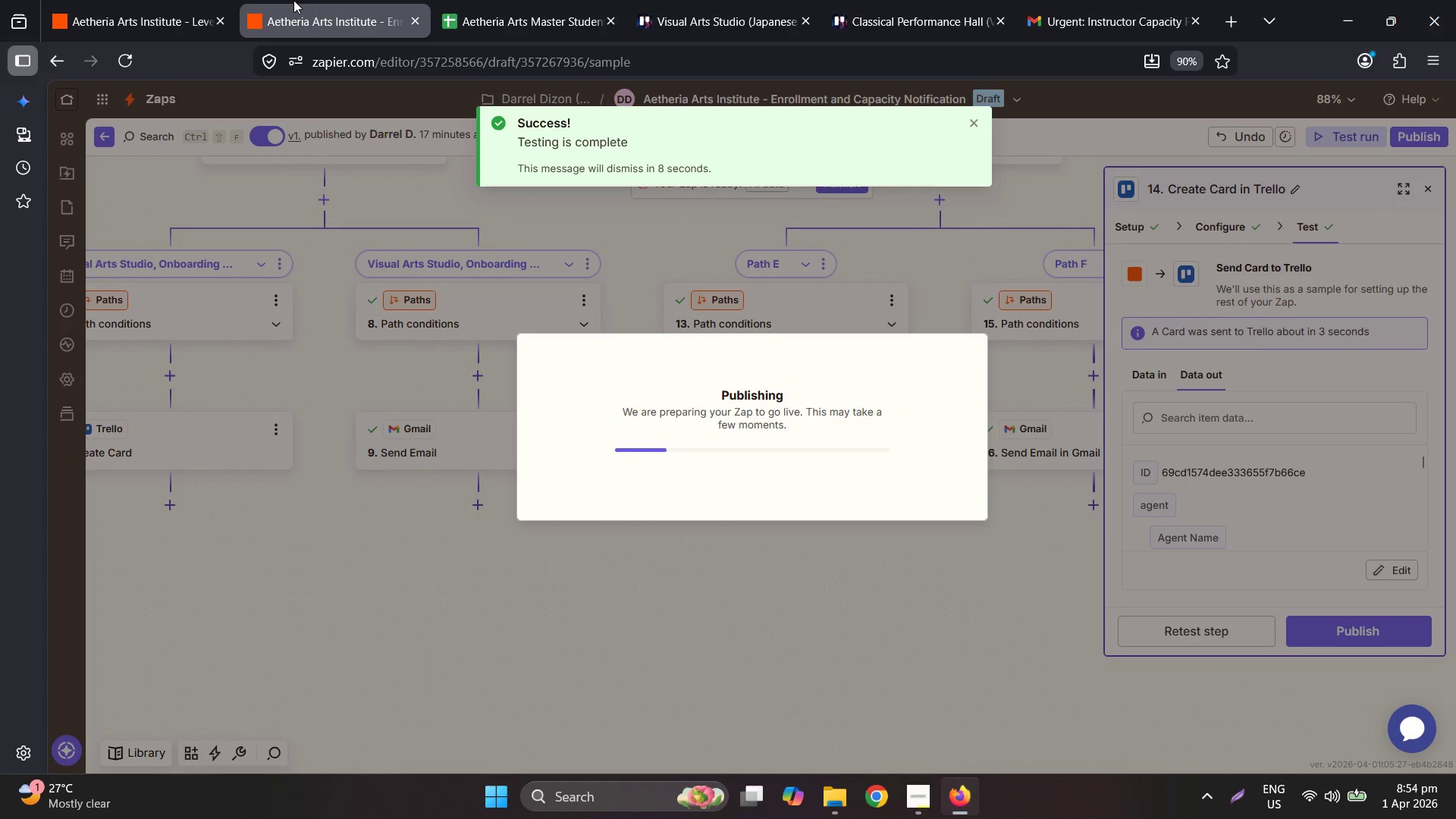 
mouse_move([189, 7])
 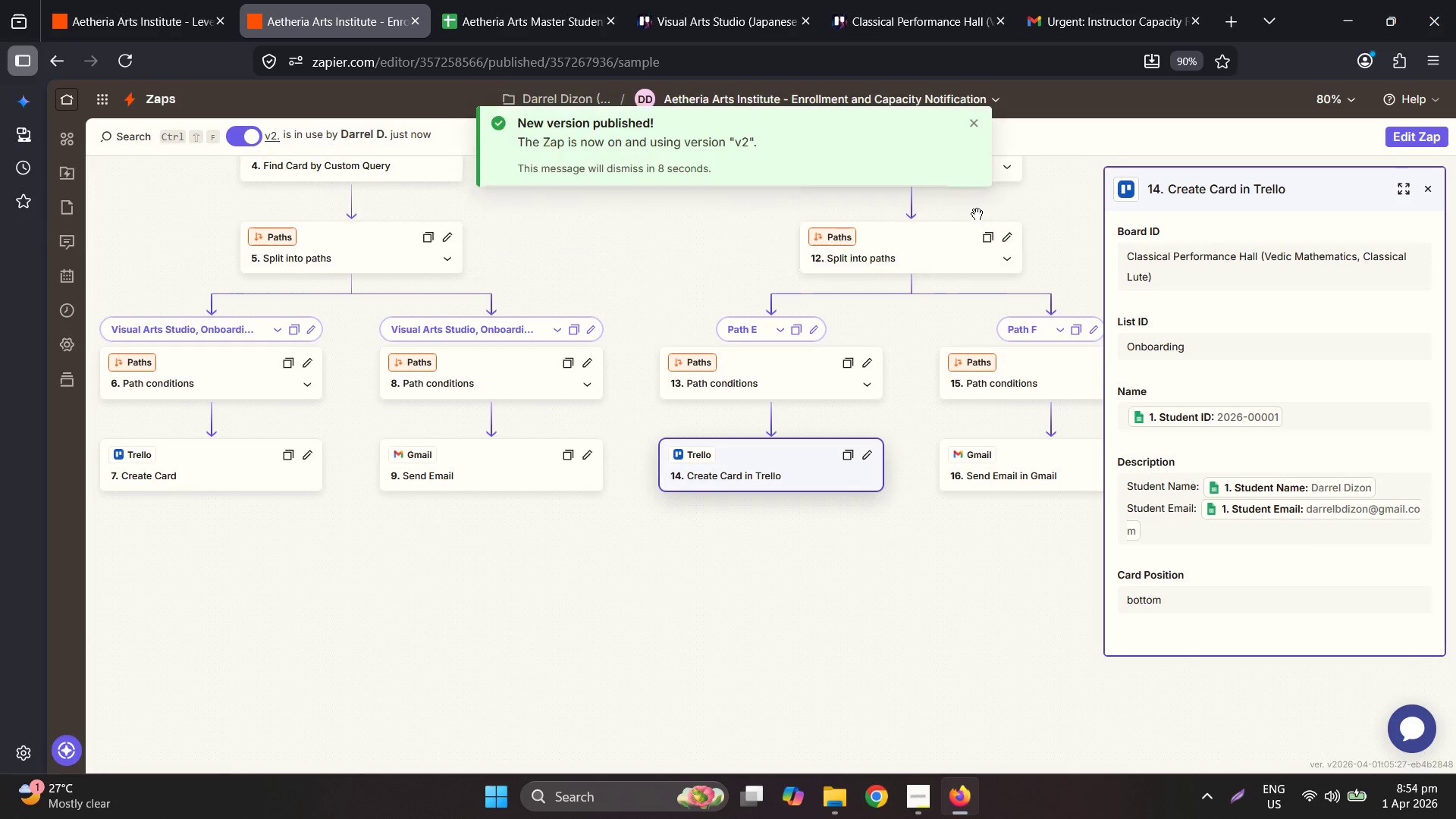 
left_click([977, 121])
 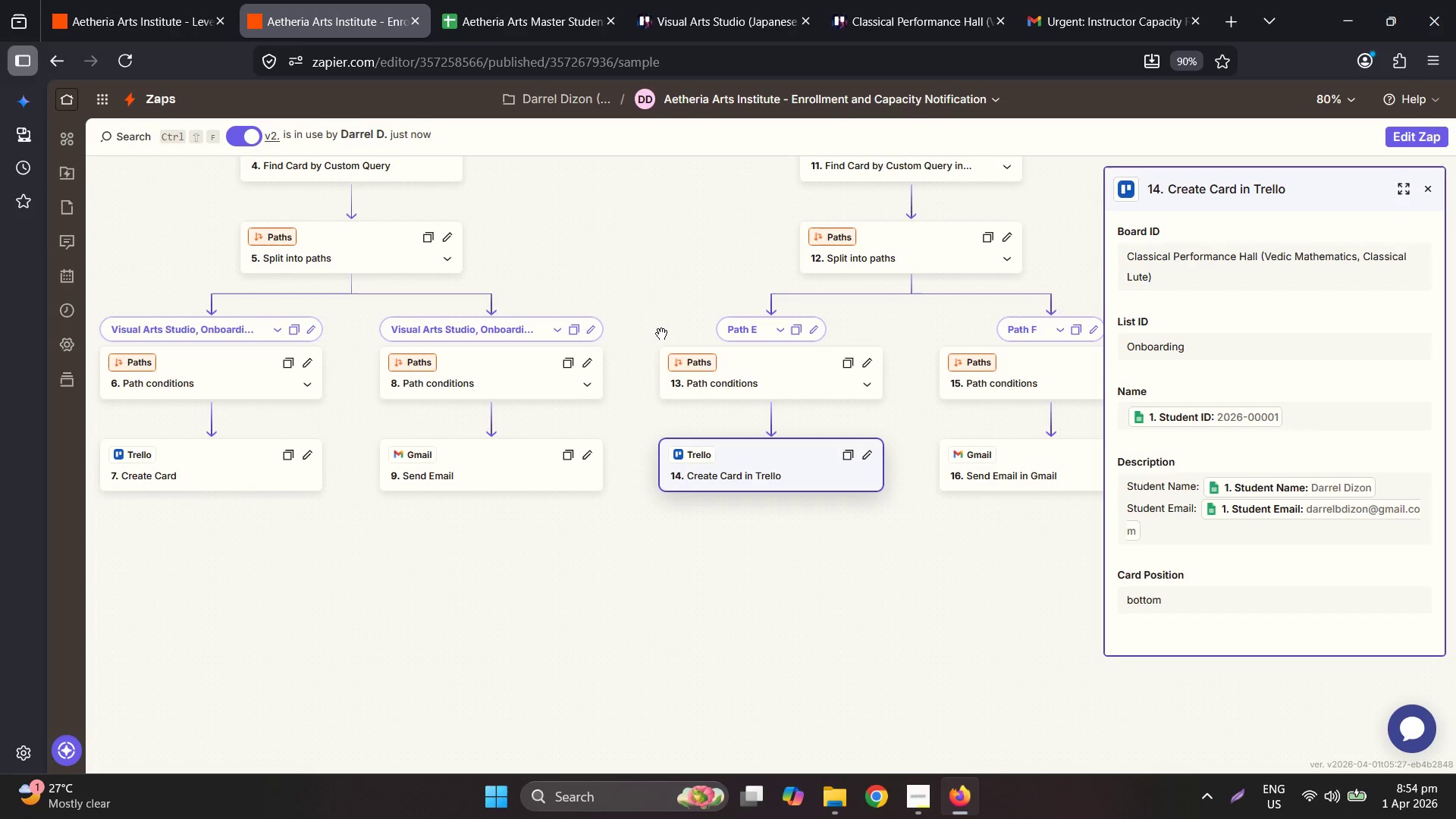 
wait(39.55)
 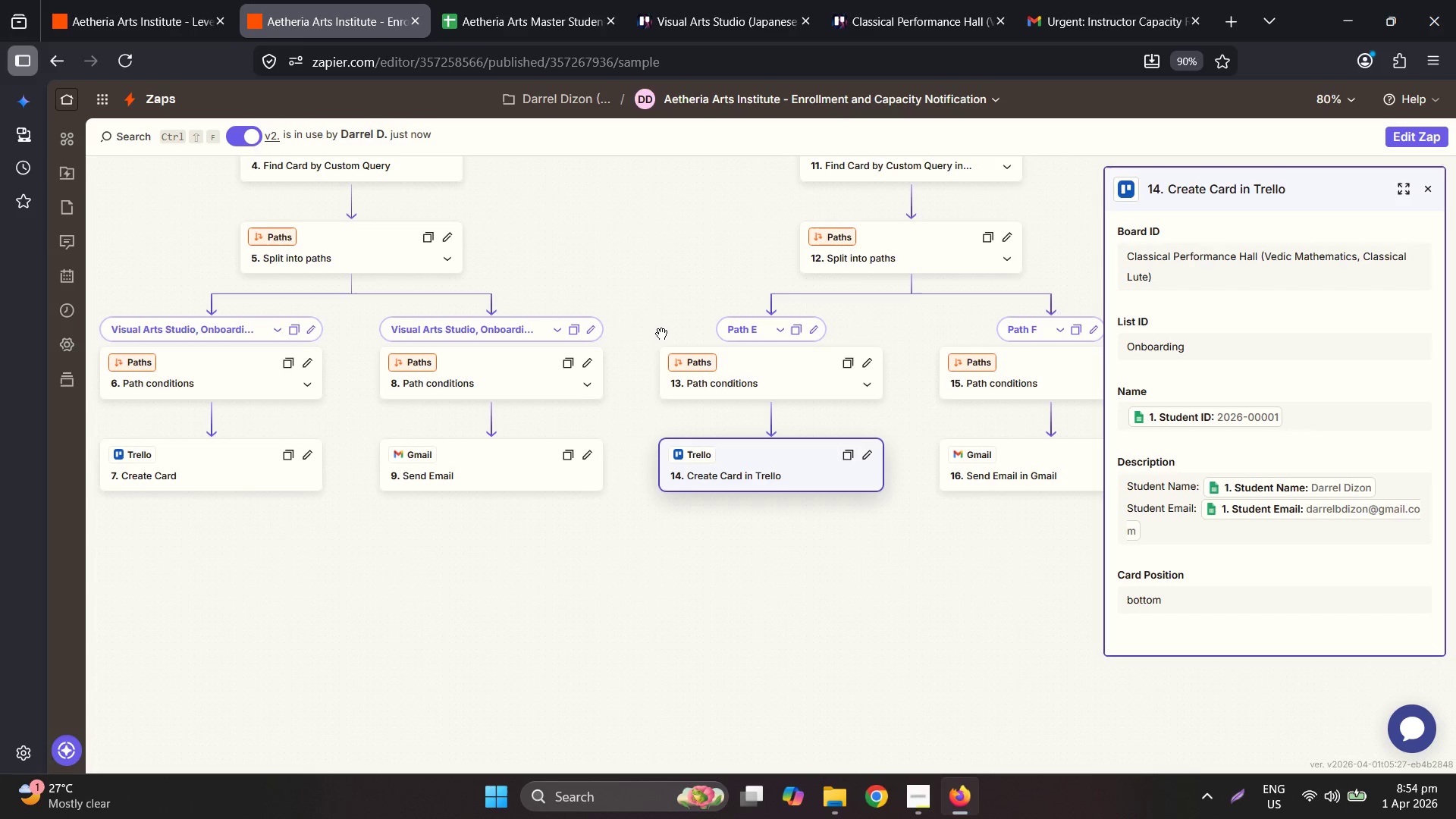 
left_click([935, 0])
 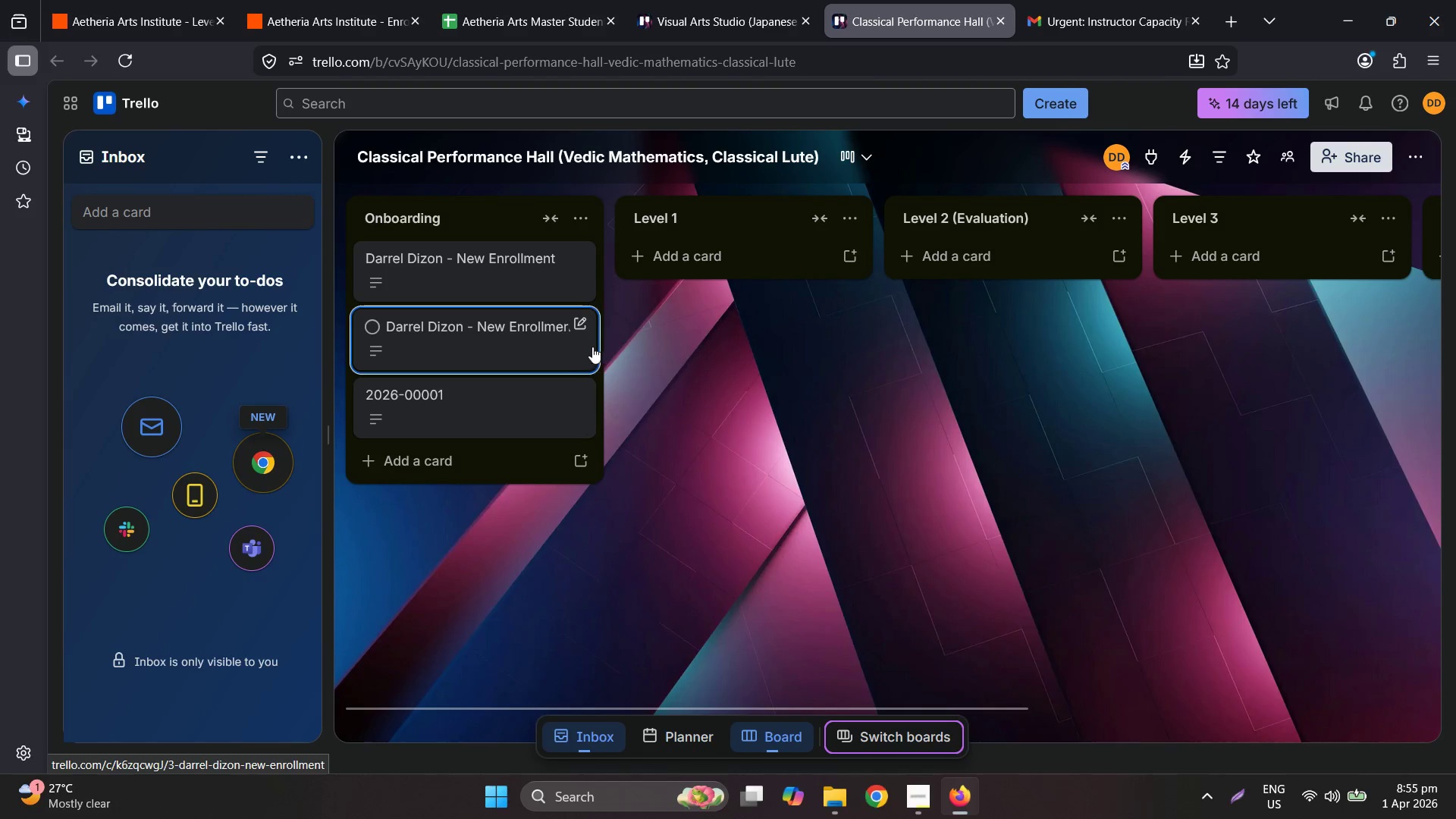 
left_click([753, 0])
 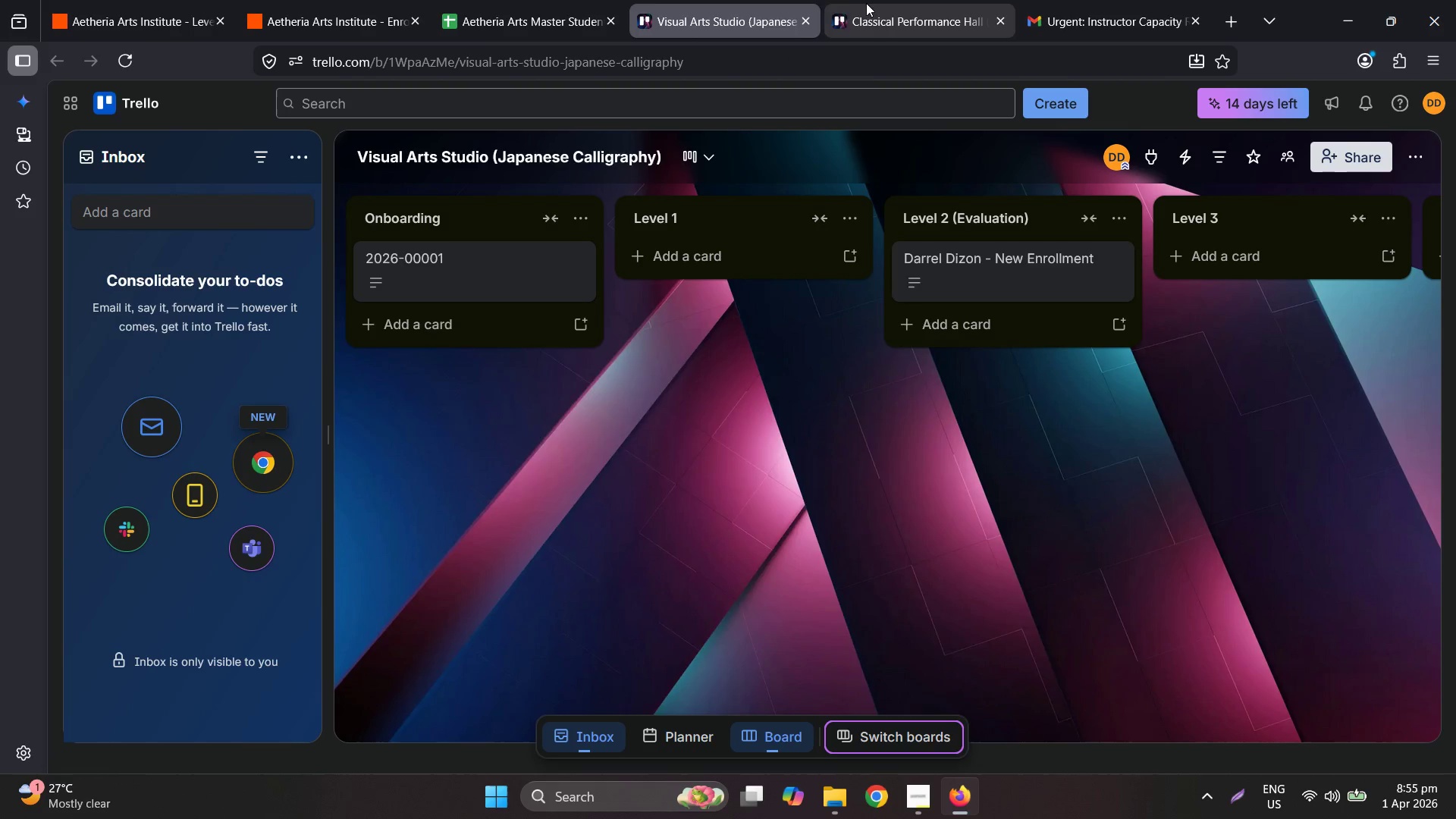 
left_click([868, 2])
 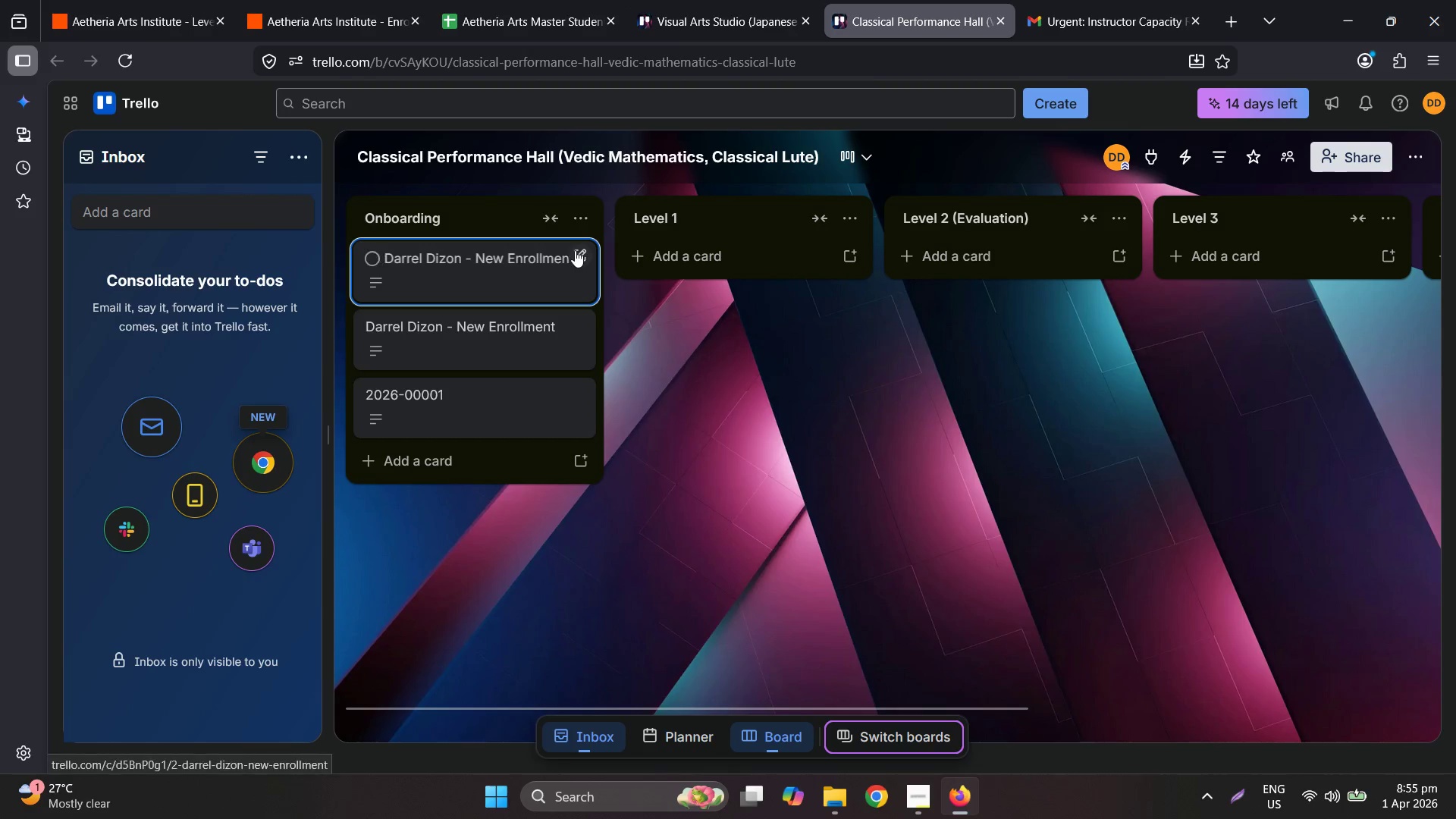 
right_click([528, 262])
 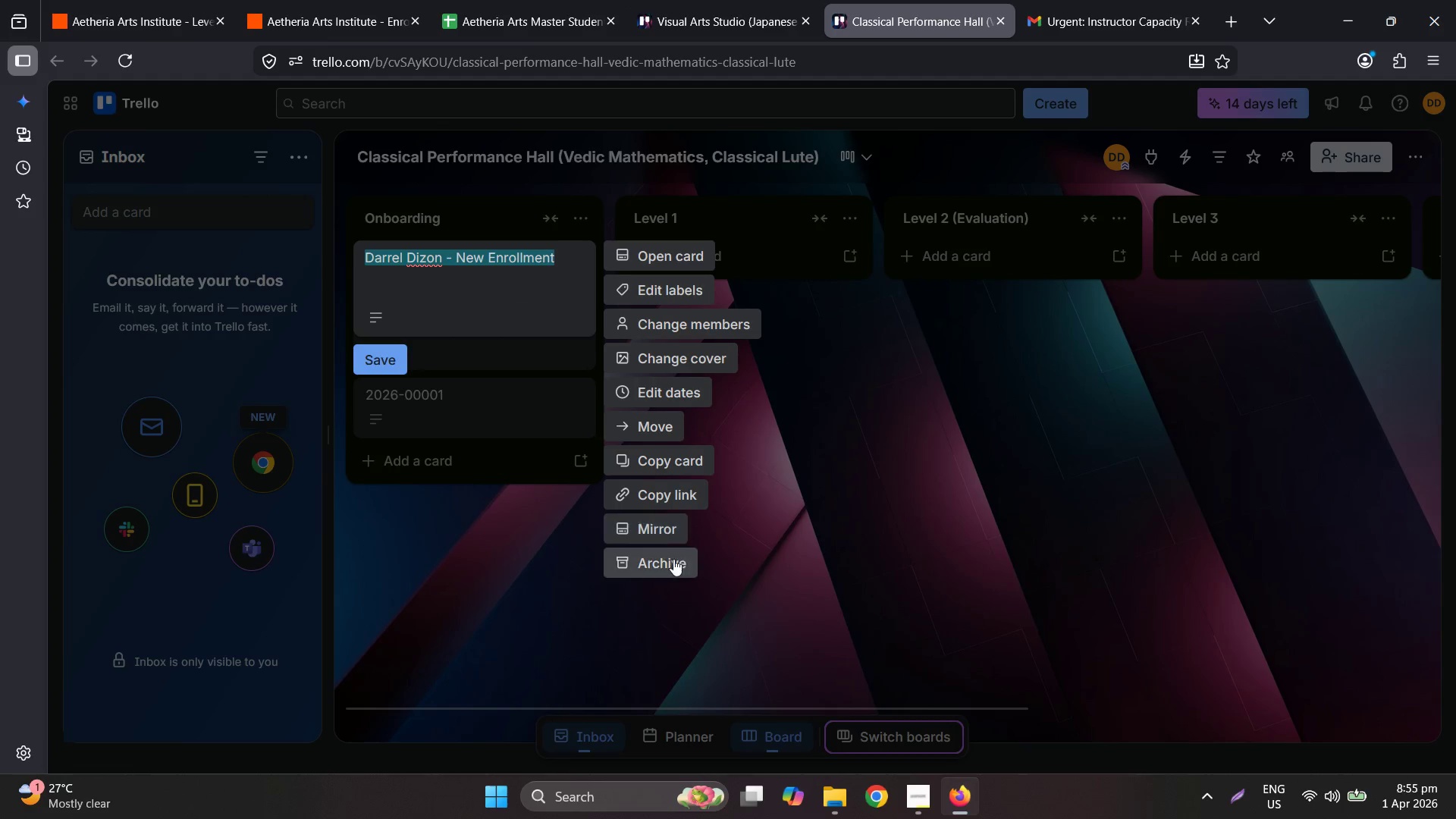 
left_click([670, 569])
 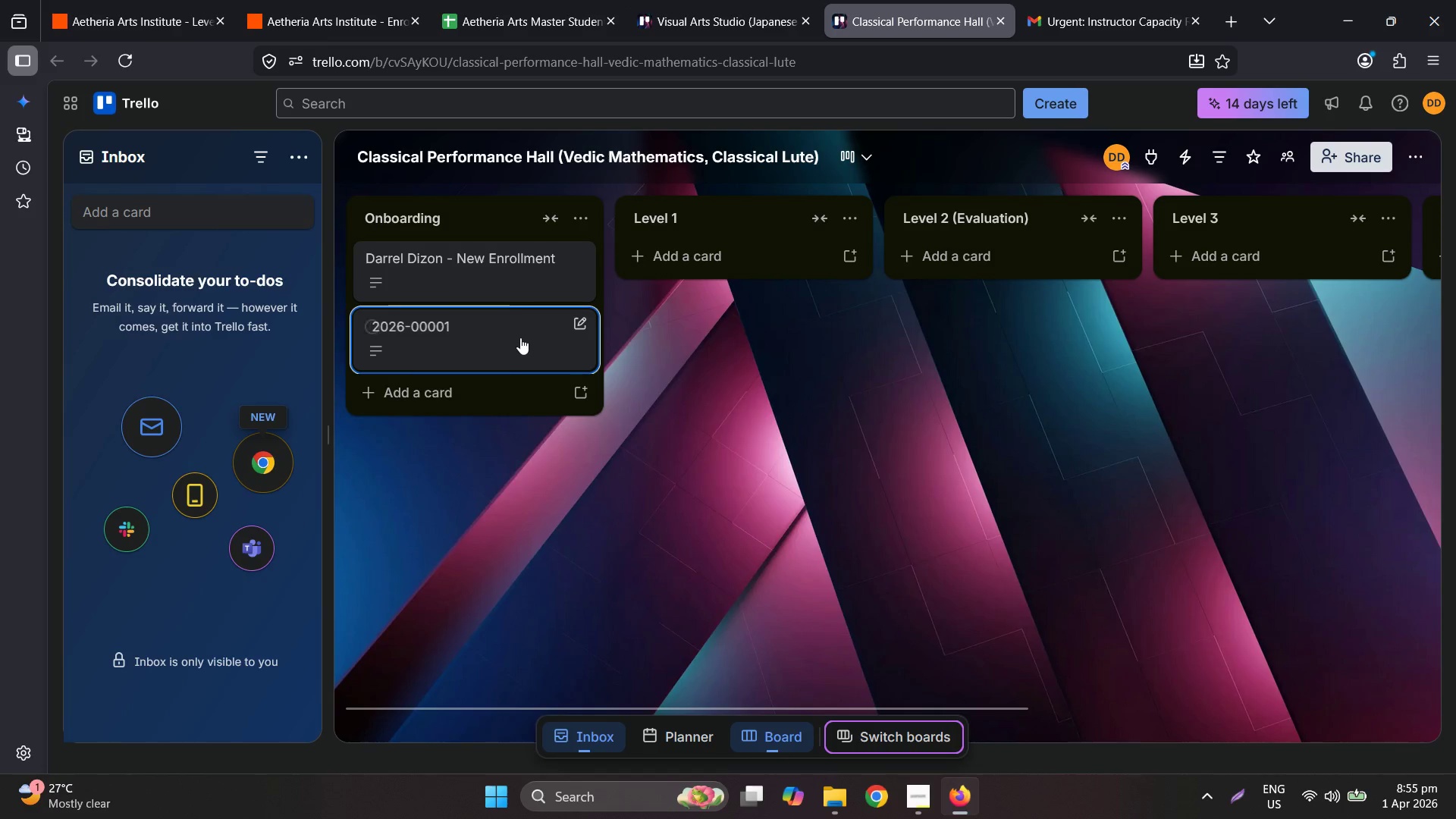 
right_click([515, 266])
 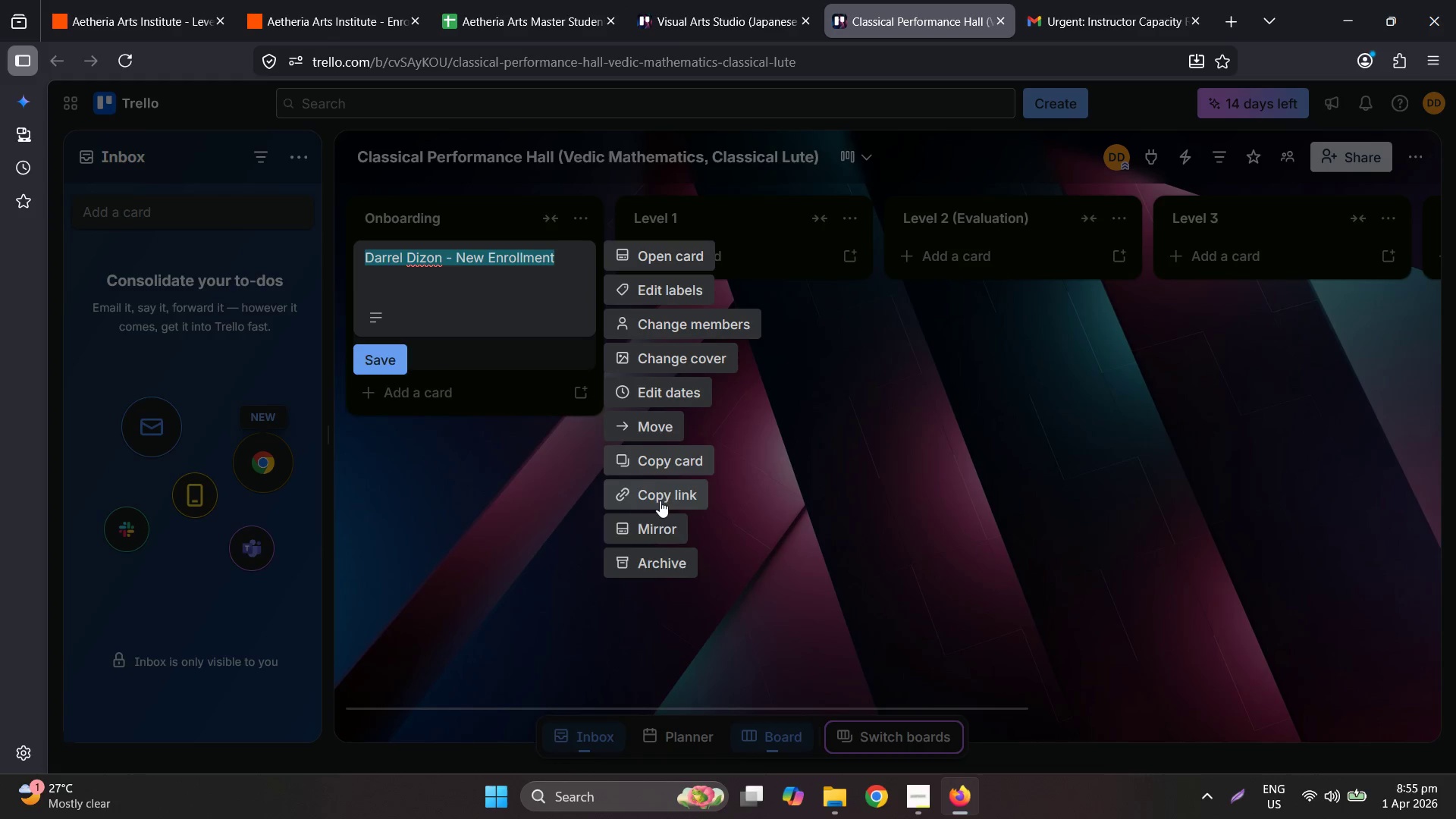 
left_click([668, 557])
 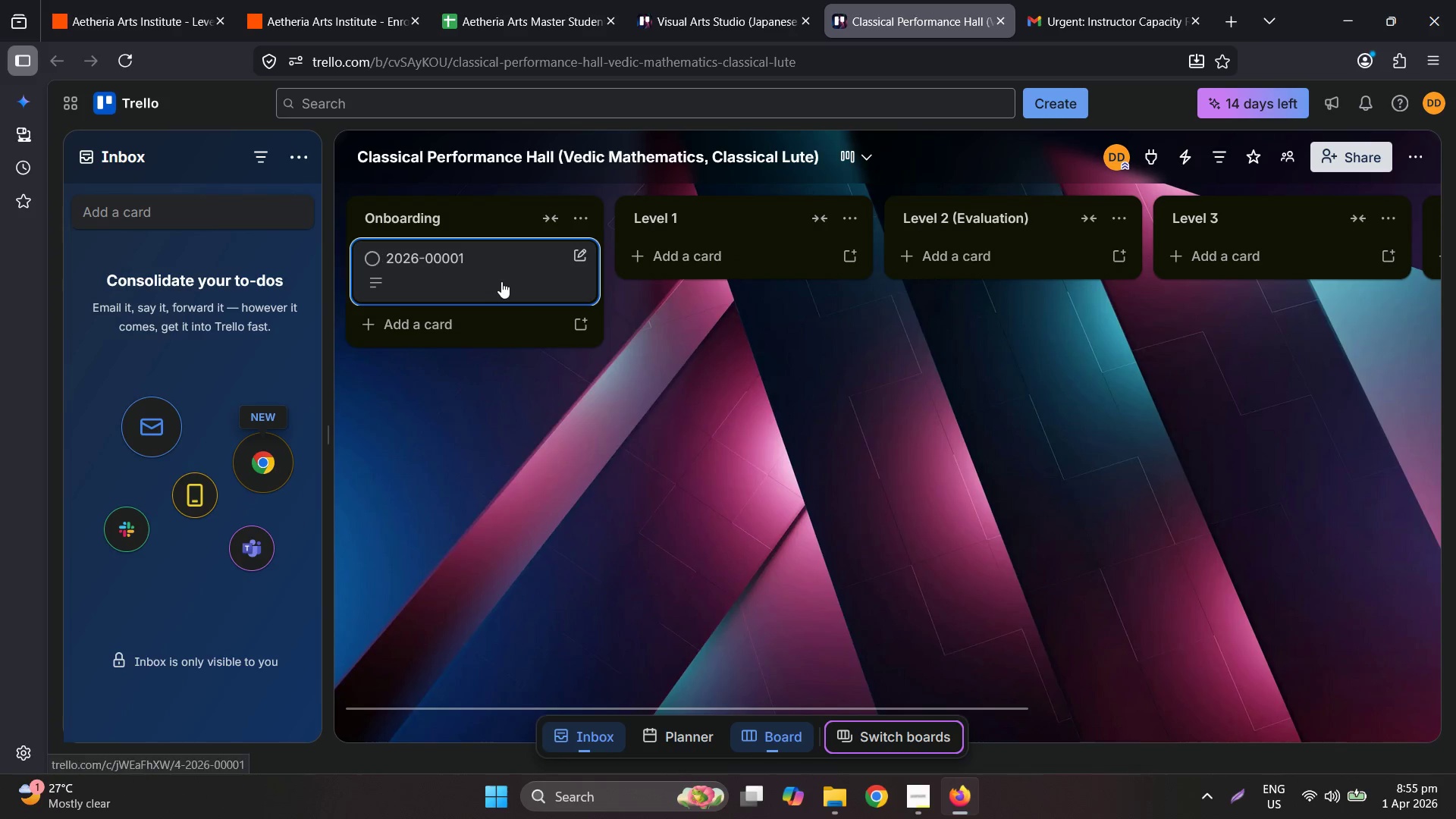 
left_click([205, 0])
 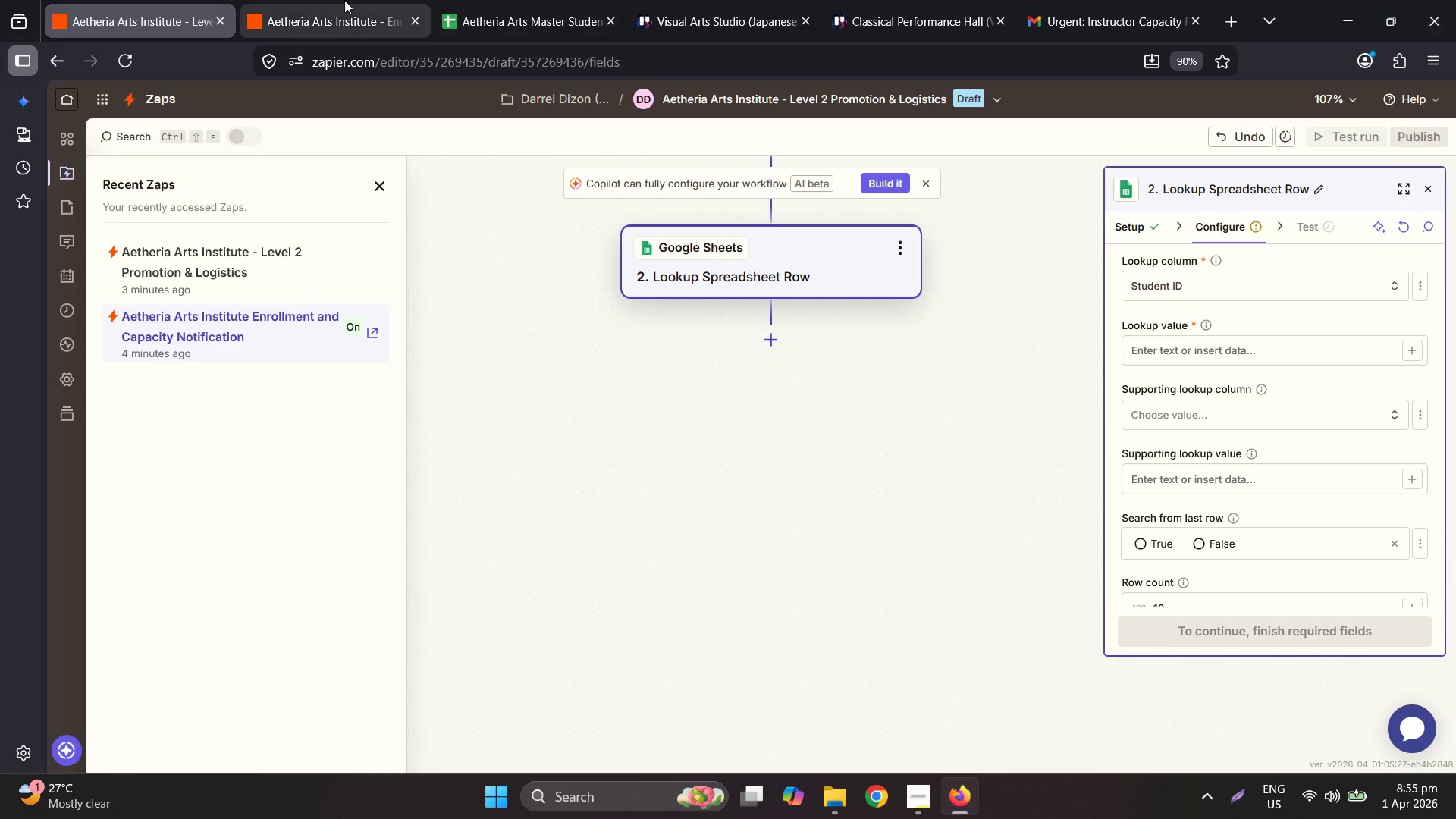 
mouse_move([372, 4])
 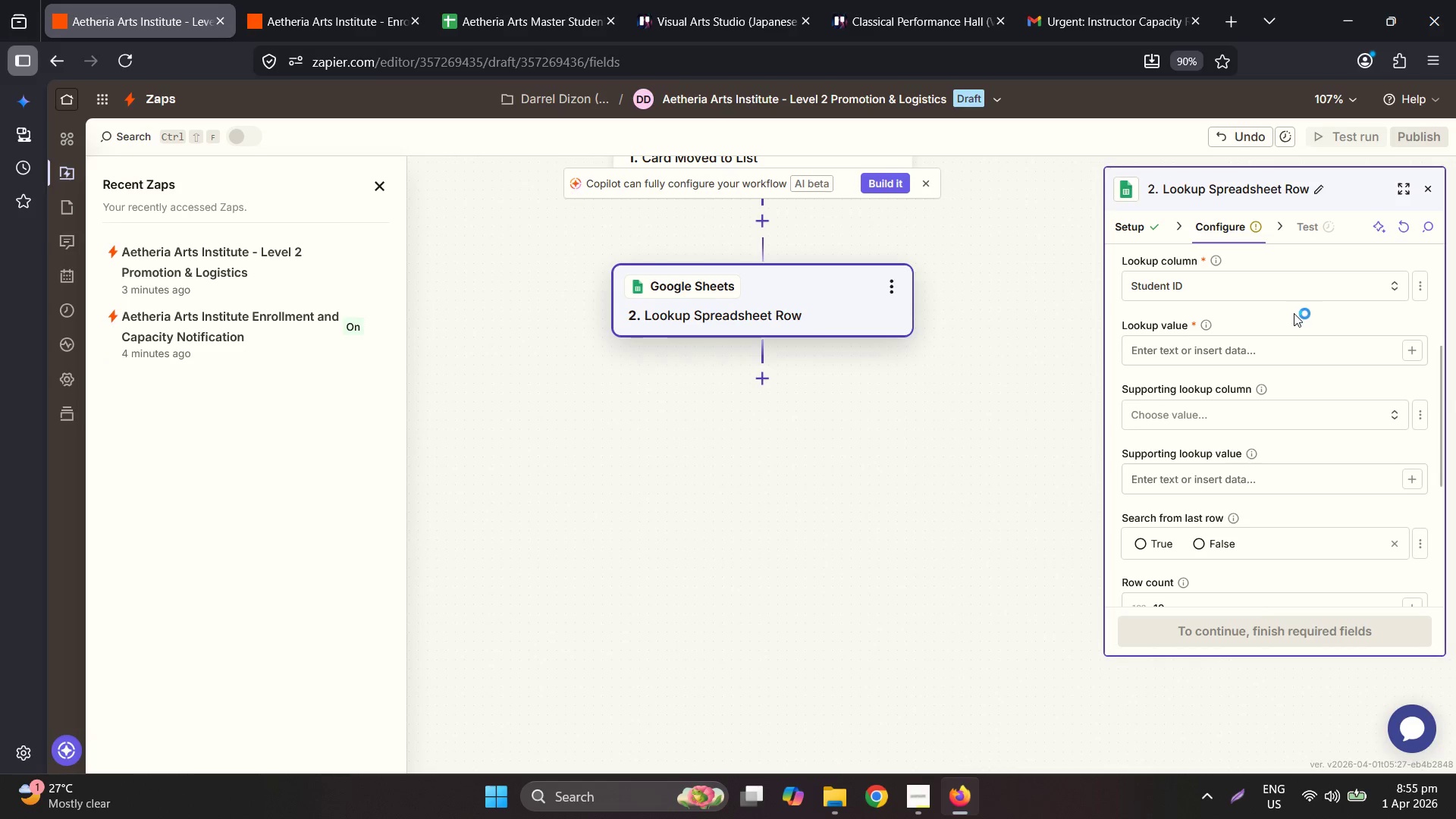 
left_click([1269, 363])
 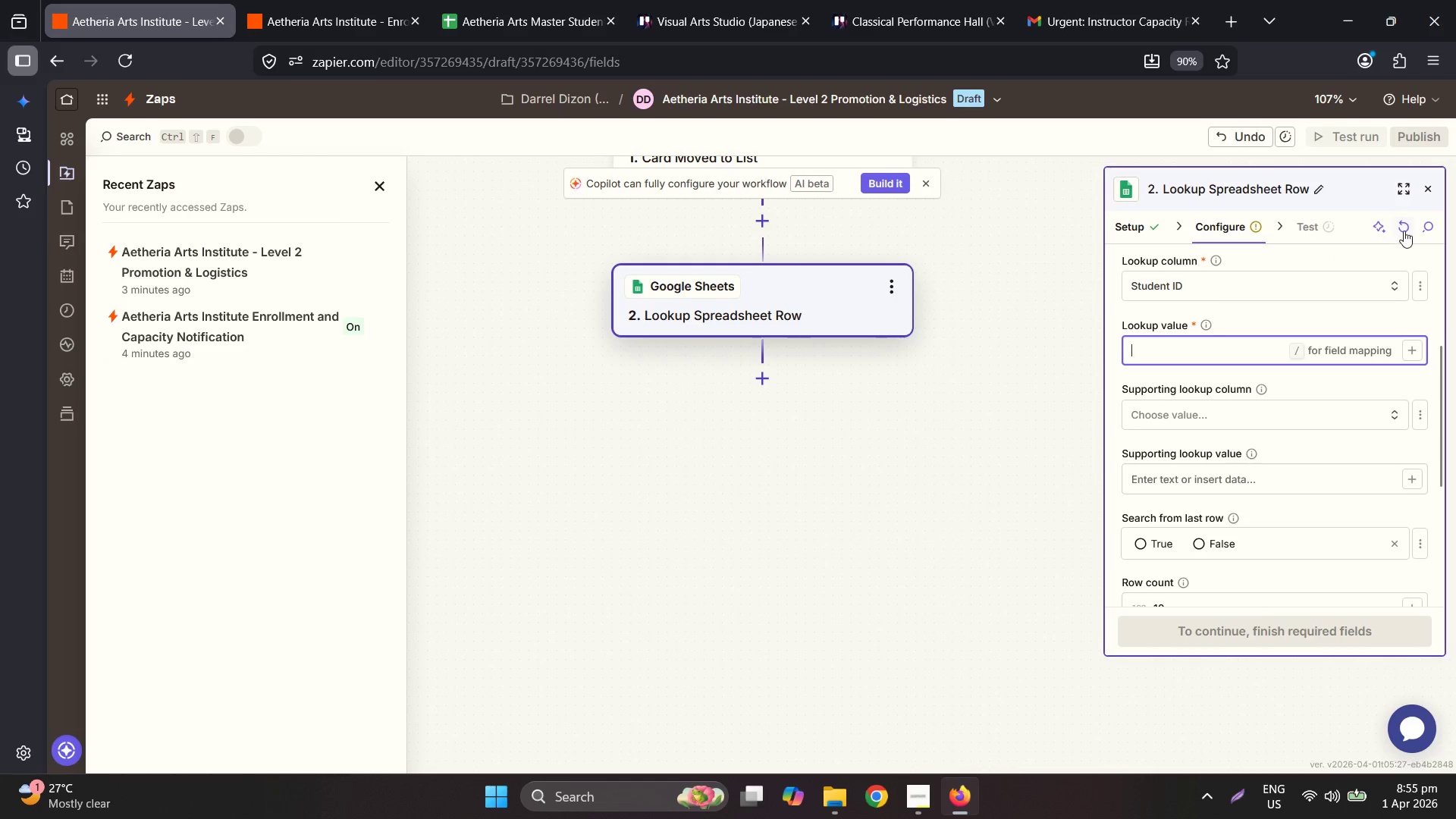 
left_click([1407, 226])
 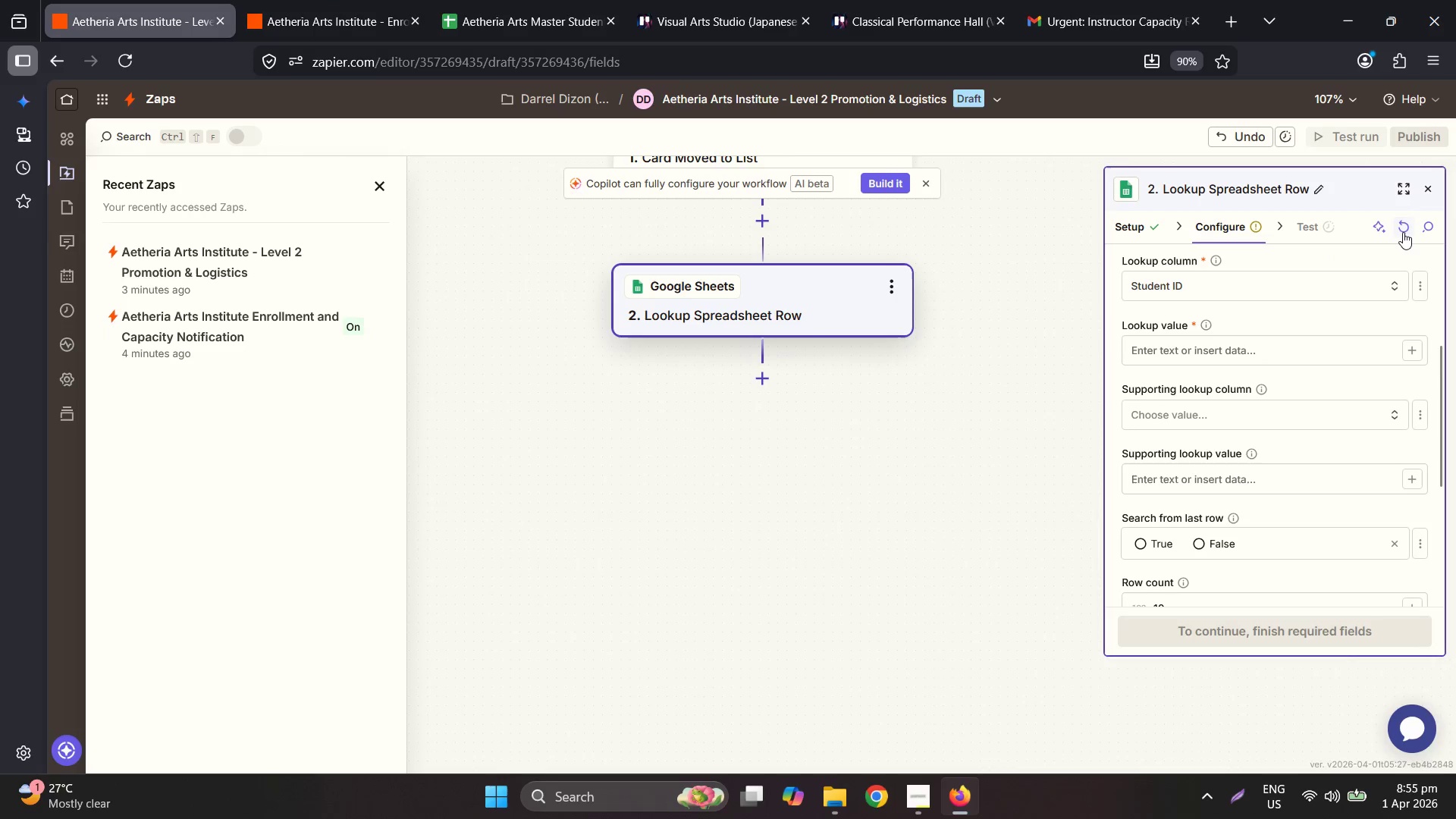 
left_click([832, 297])
 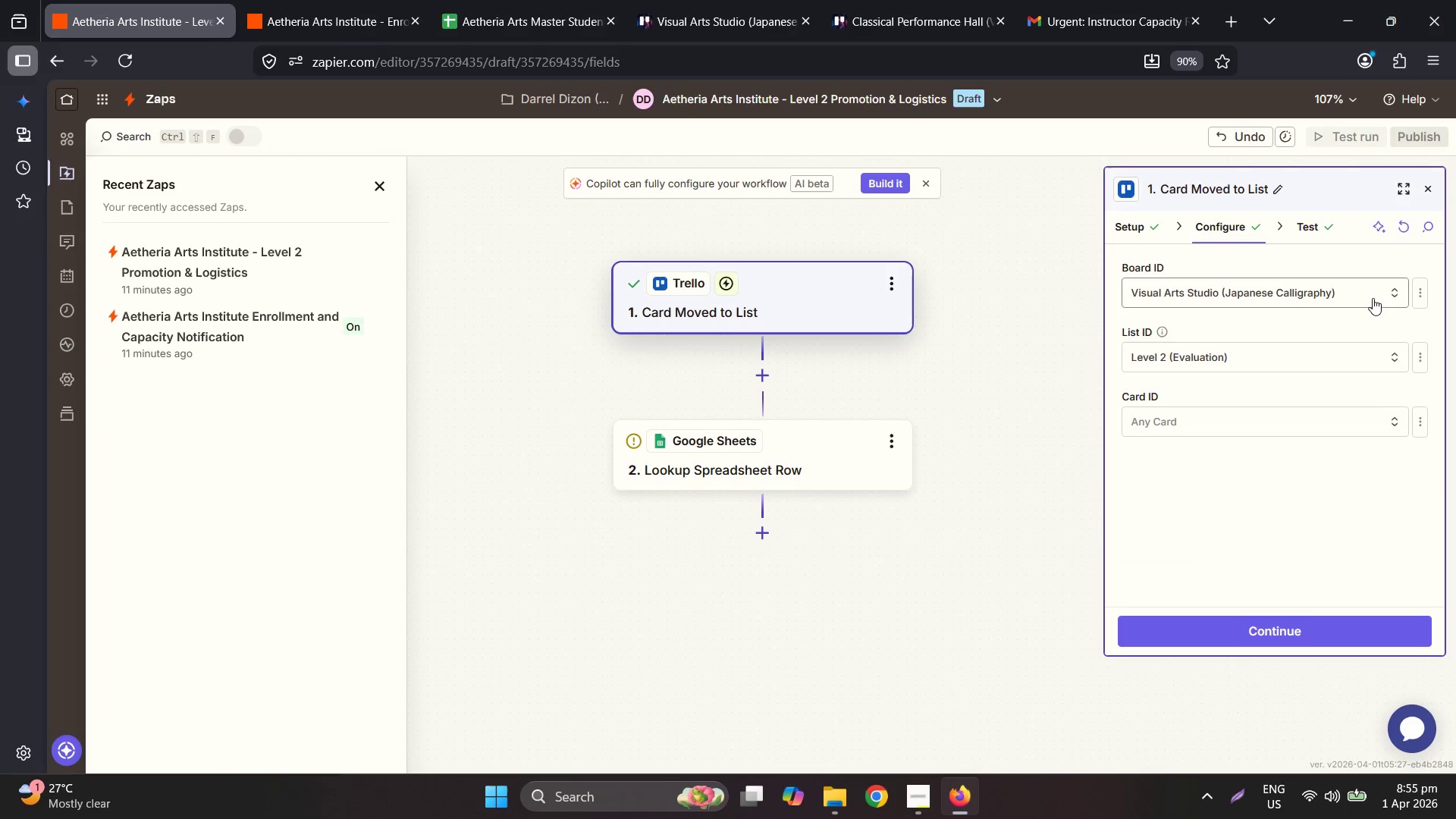 
scroll: coordinate [619, 332], scroll_direction: up, amount: 3.0
 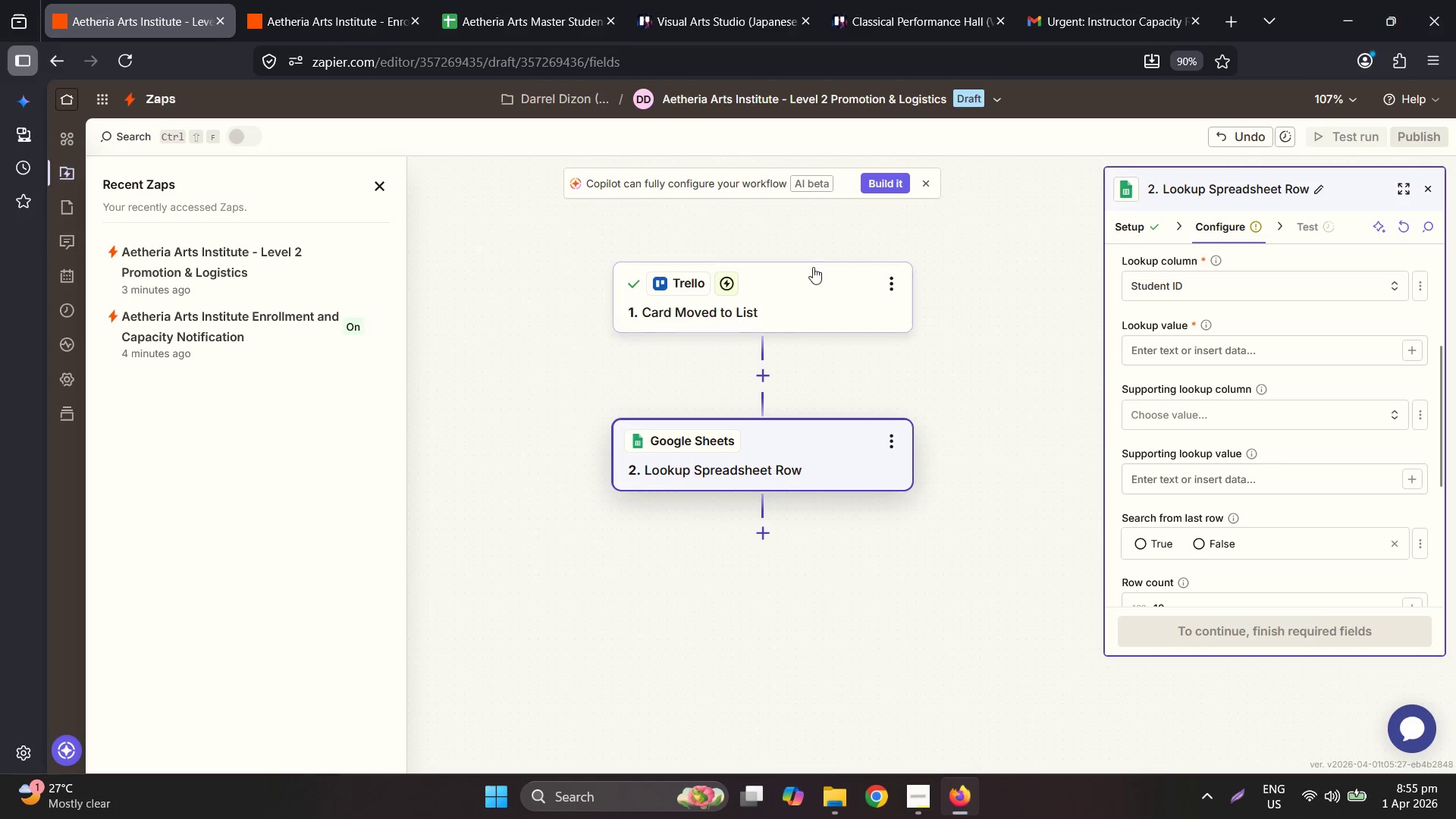 
left_click([1399, 231])
 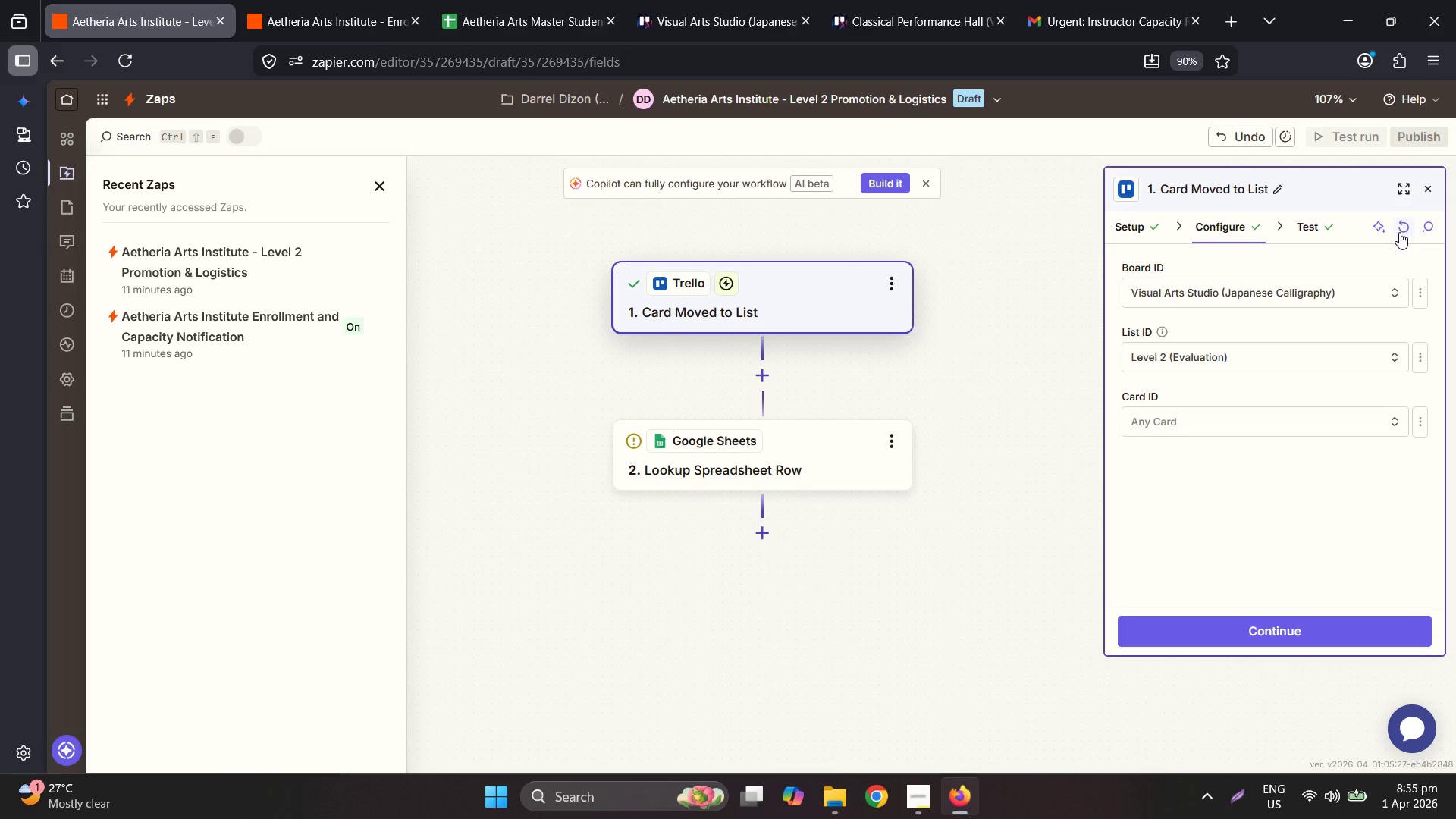 
left_click([1301, 227])
 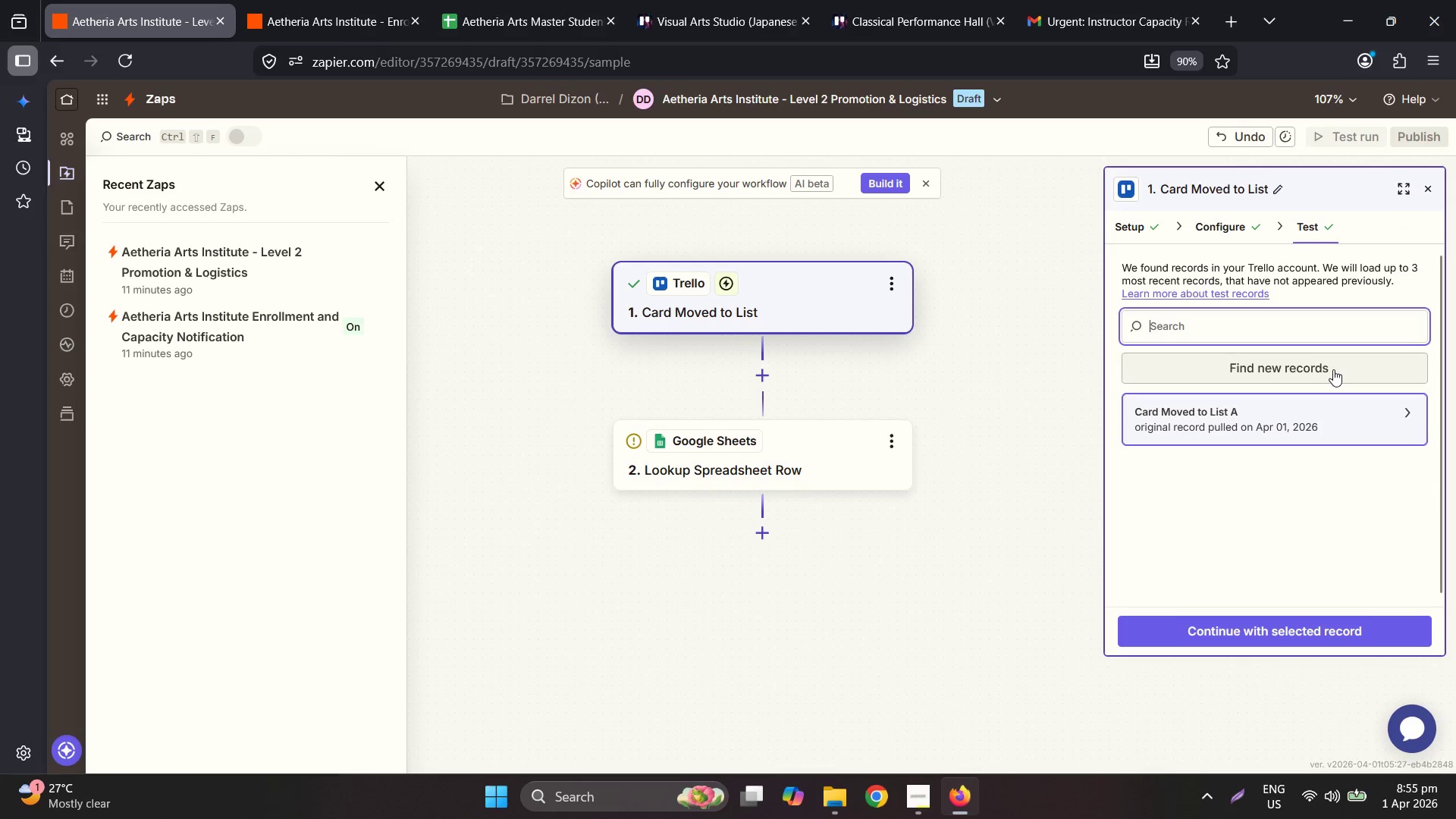 
left_click([1333, 369])
 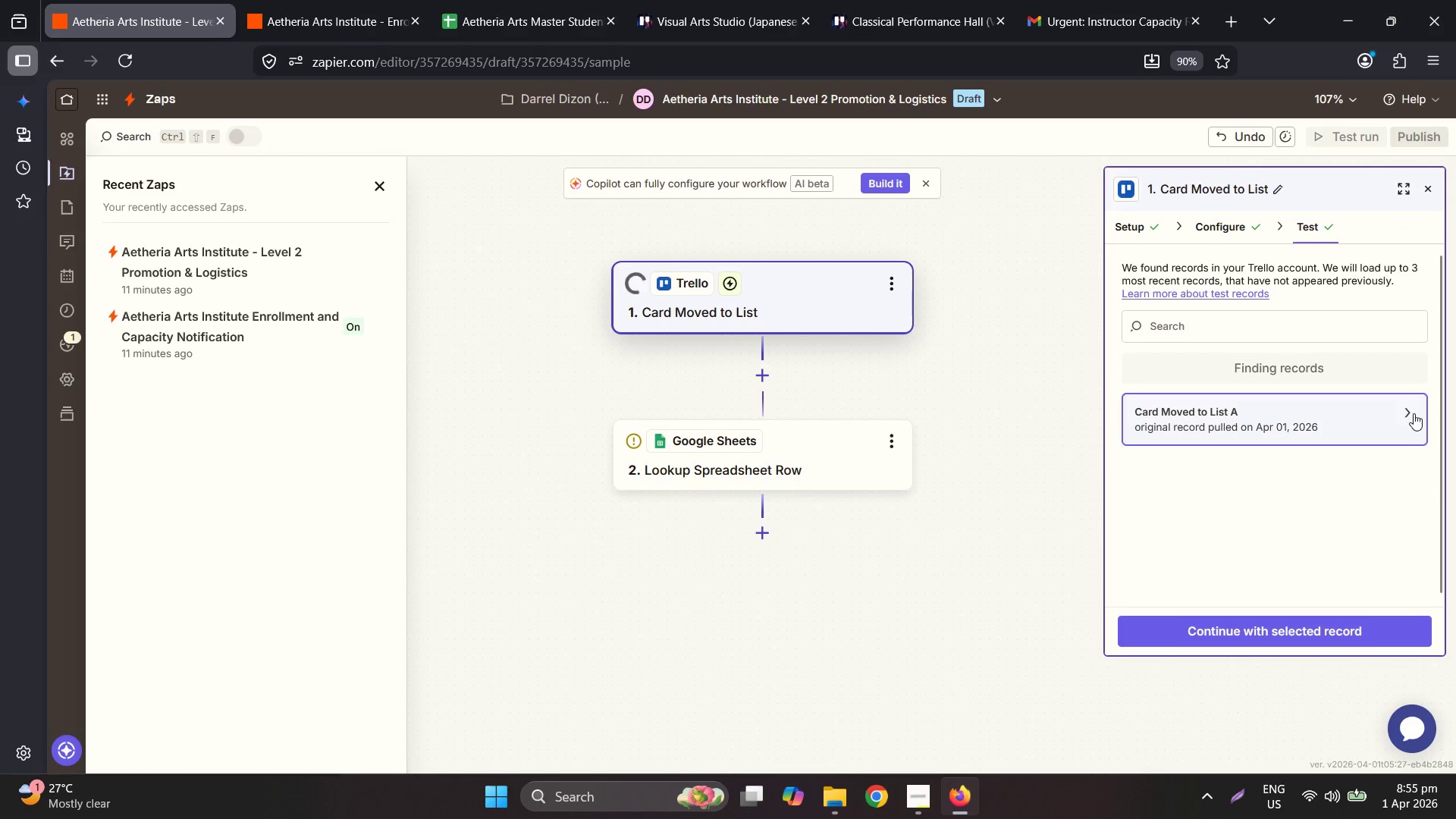 
left_click([700, 0])
 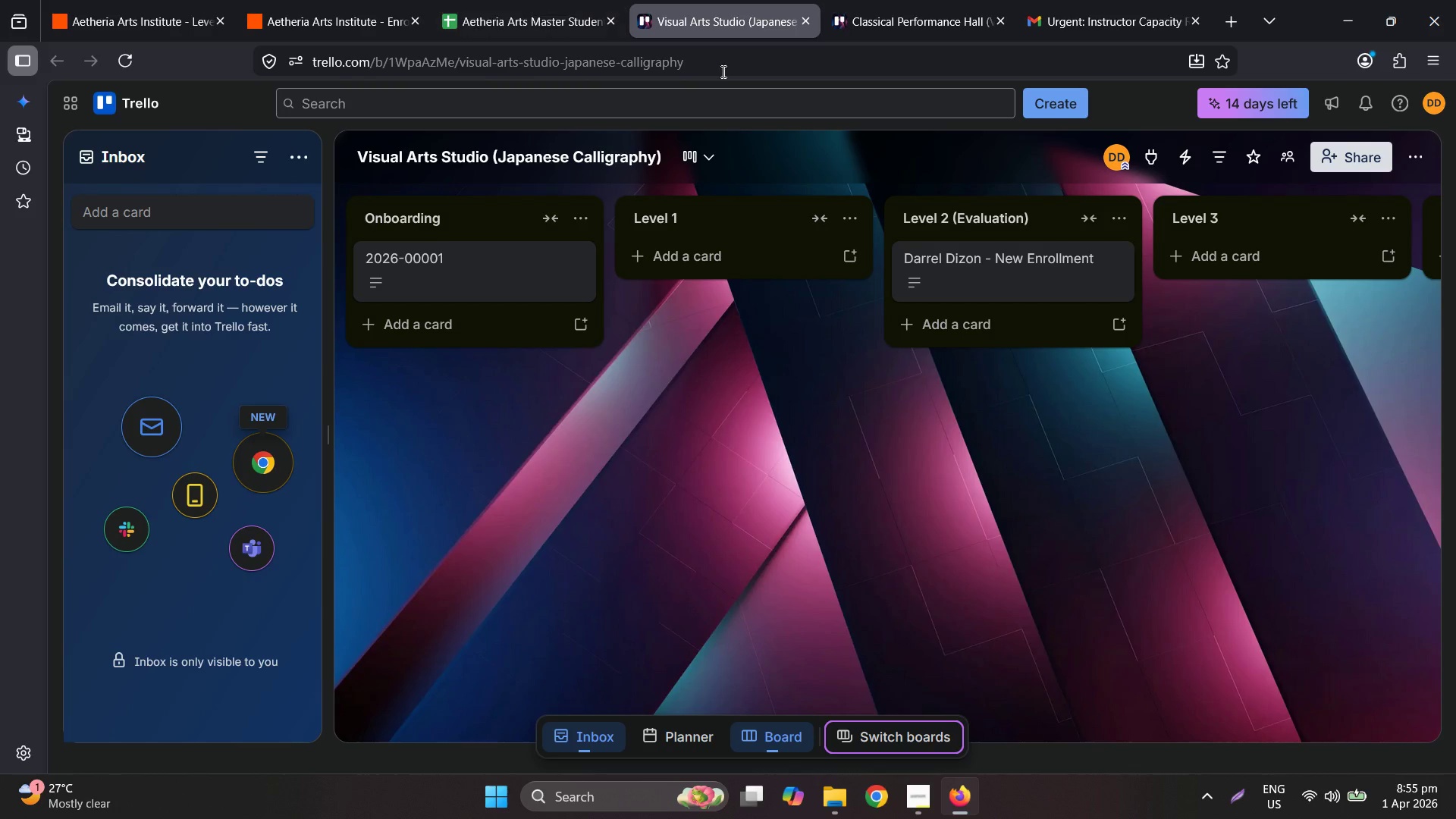 
right_click([1098, 273])
 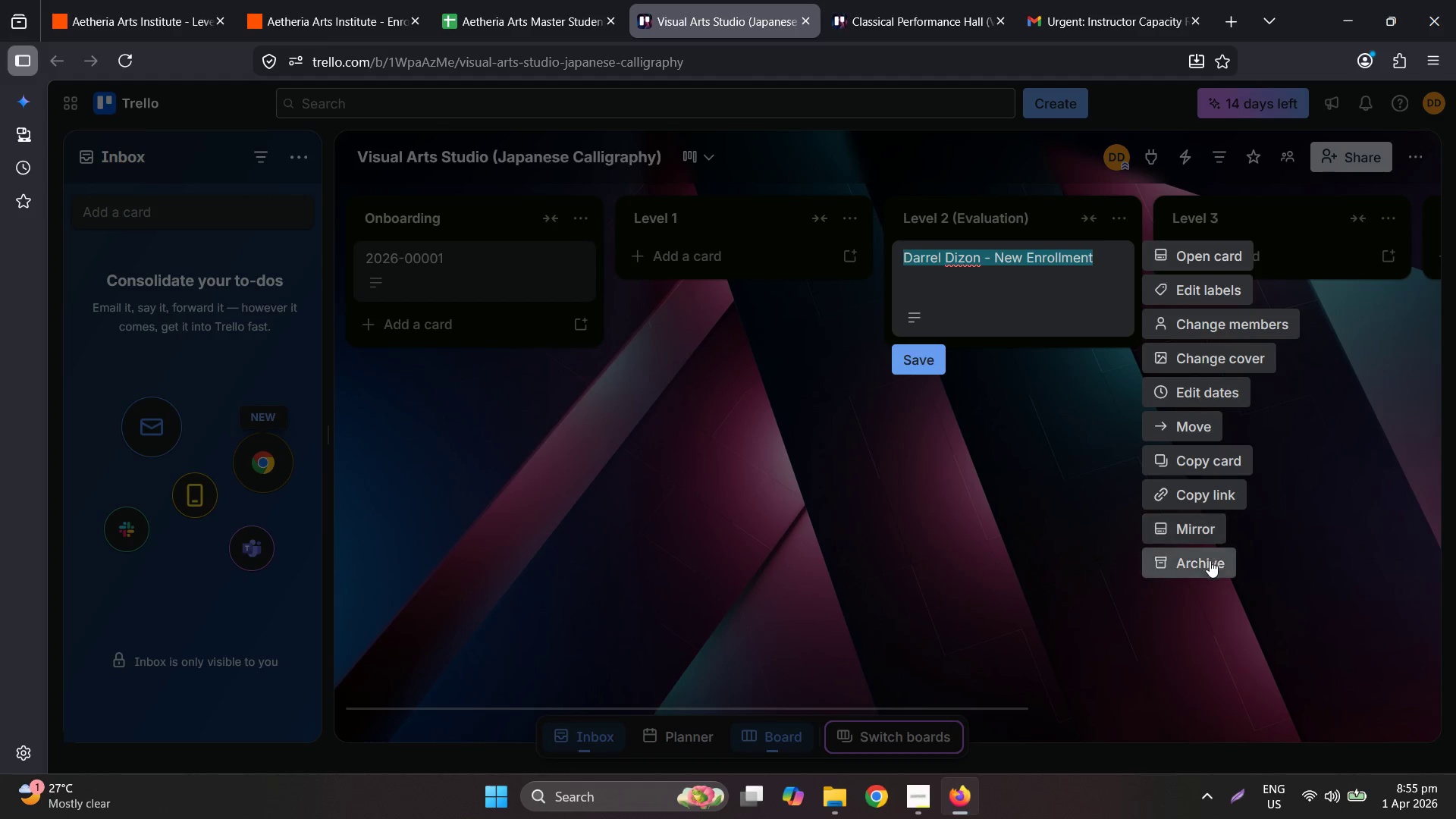 
left_click([1210, 560])
 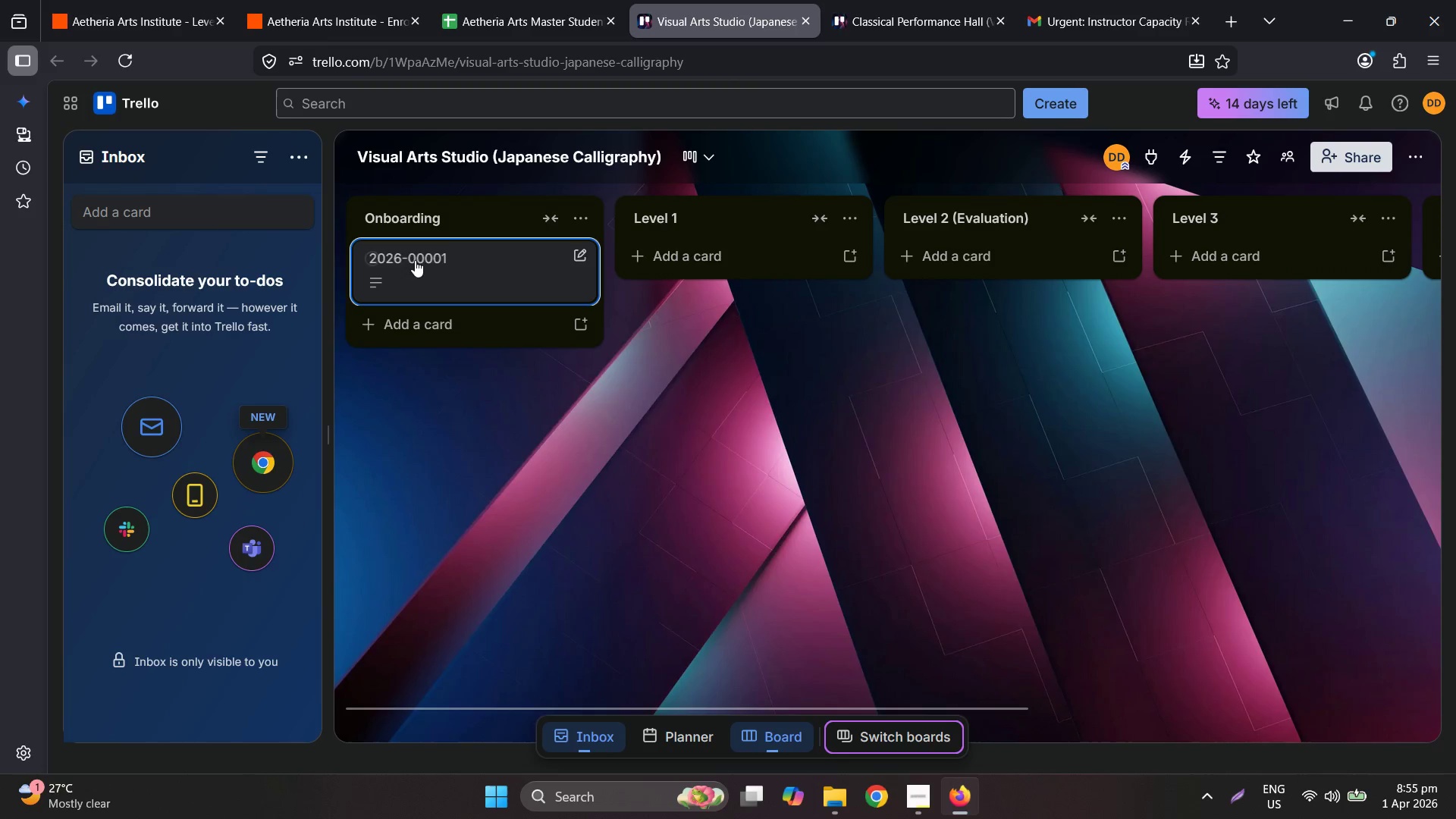 
right_click([484, 265])
 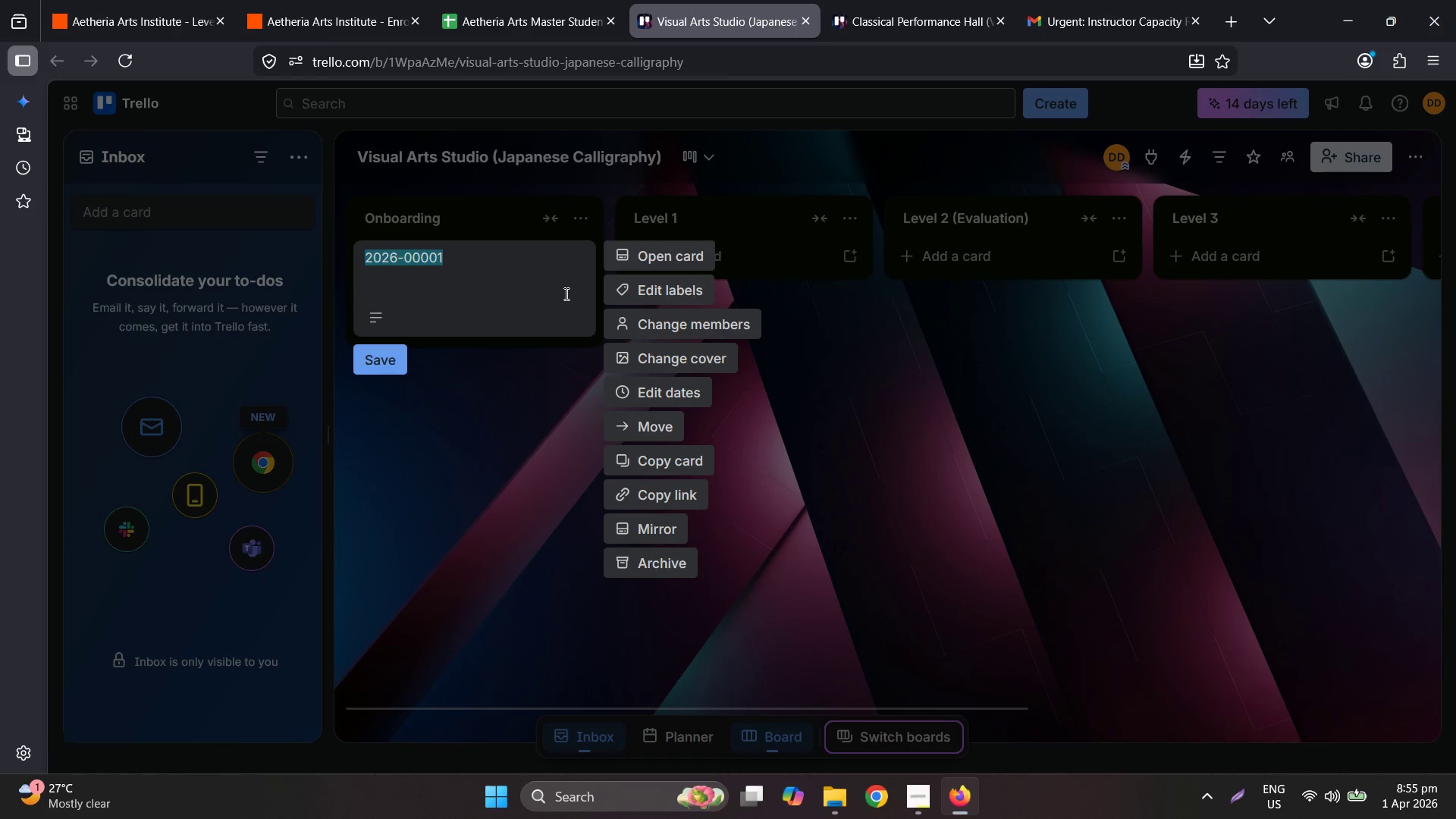 
left_click([518, 438])
 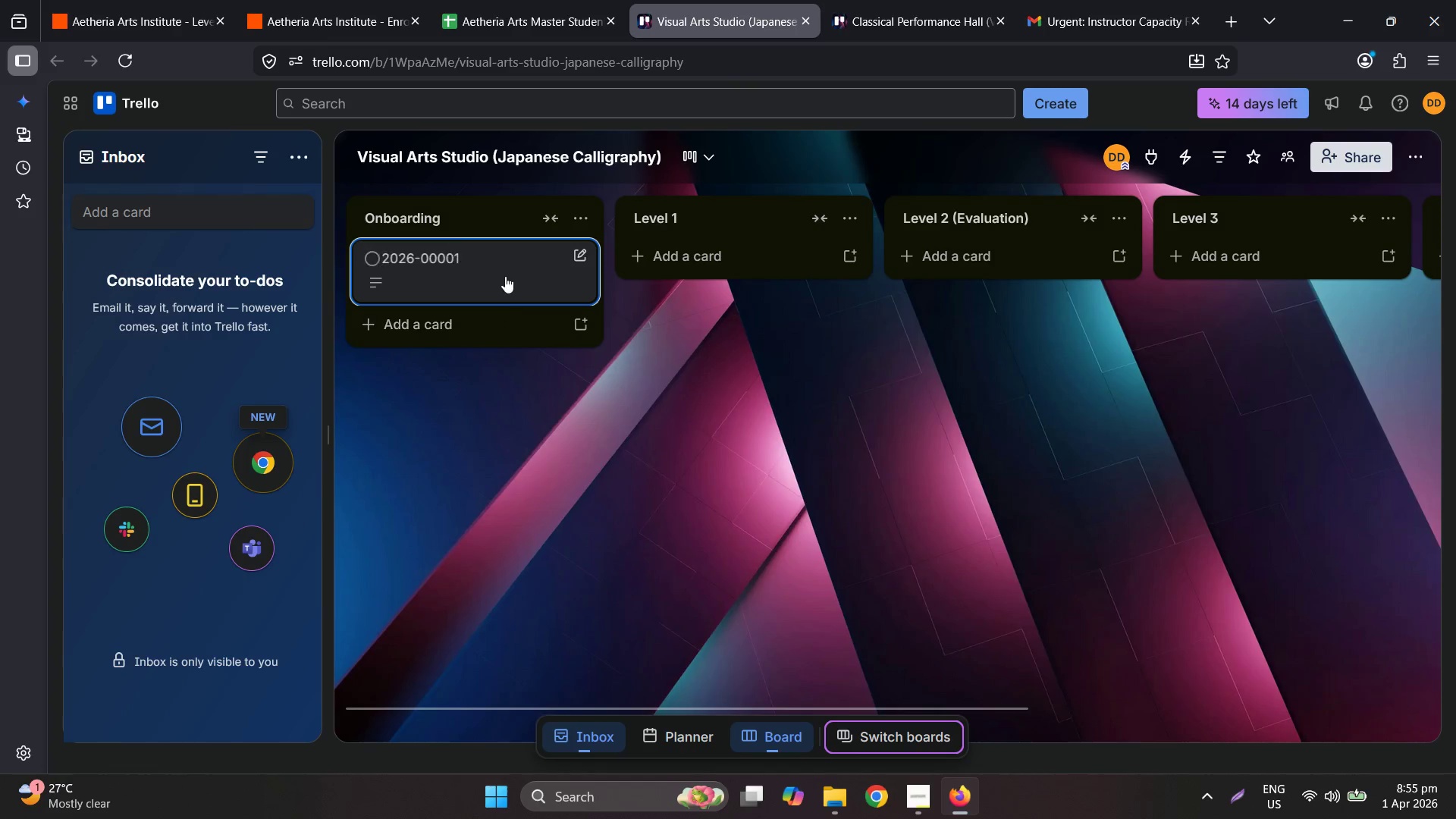 
left_click_drag(start_coordinate=[503, 273], to_coordinate=[1040, 308])
 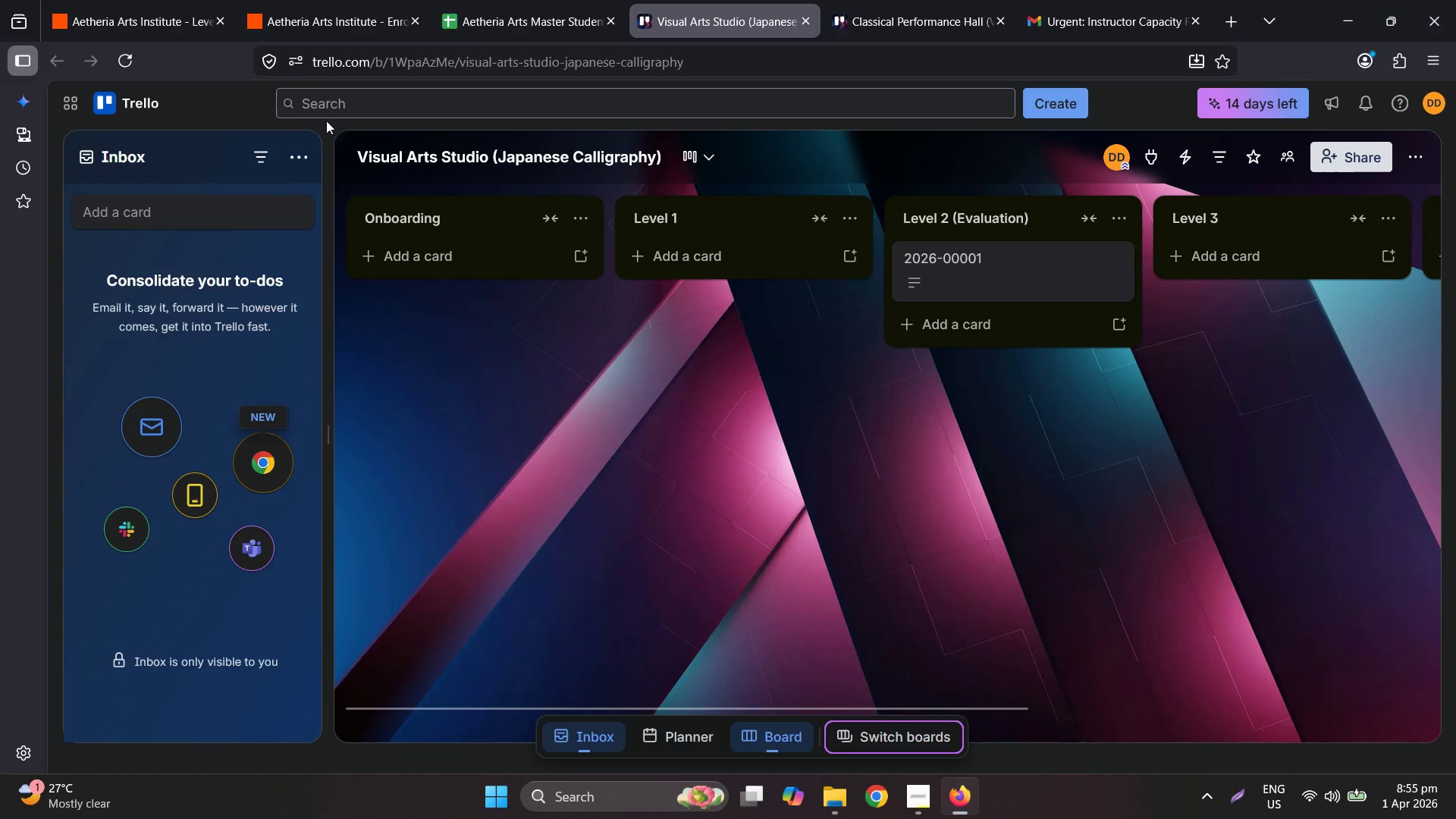 
left_click([362, 0])
 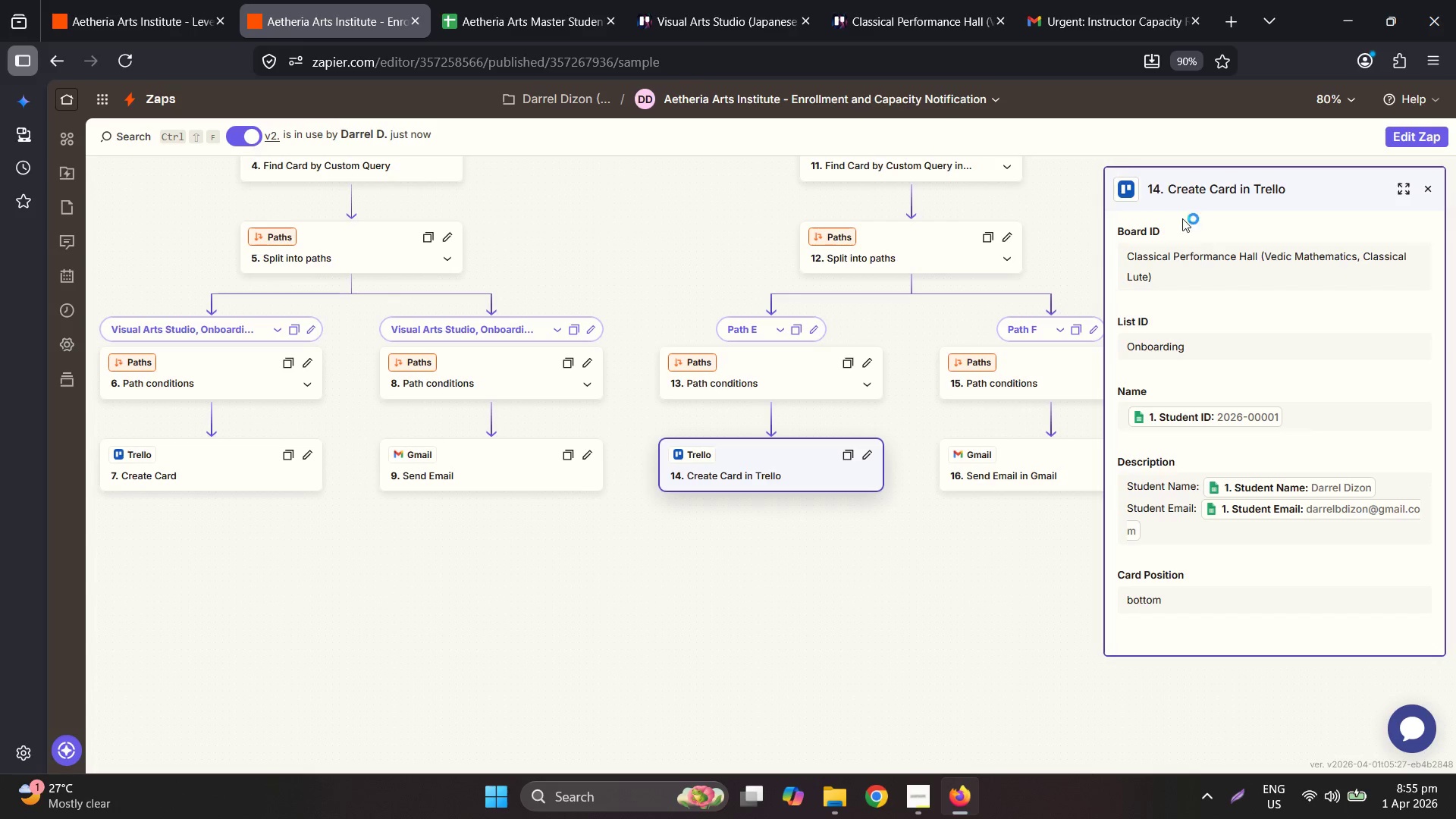 
left_click([168, 0])
 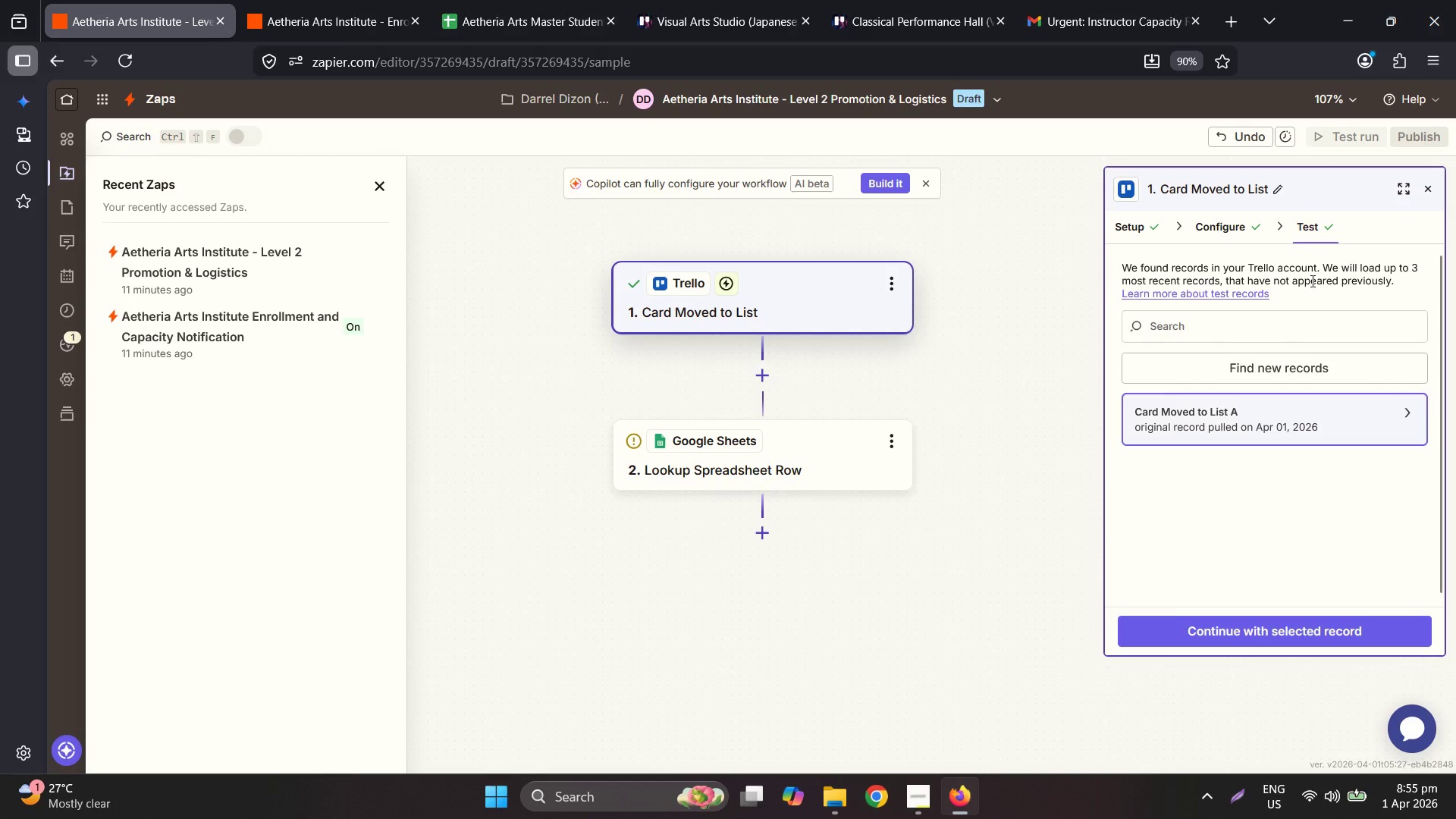 
left_click([1323, 373])
 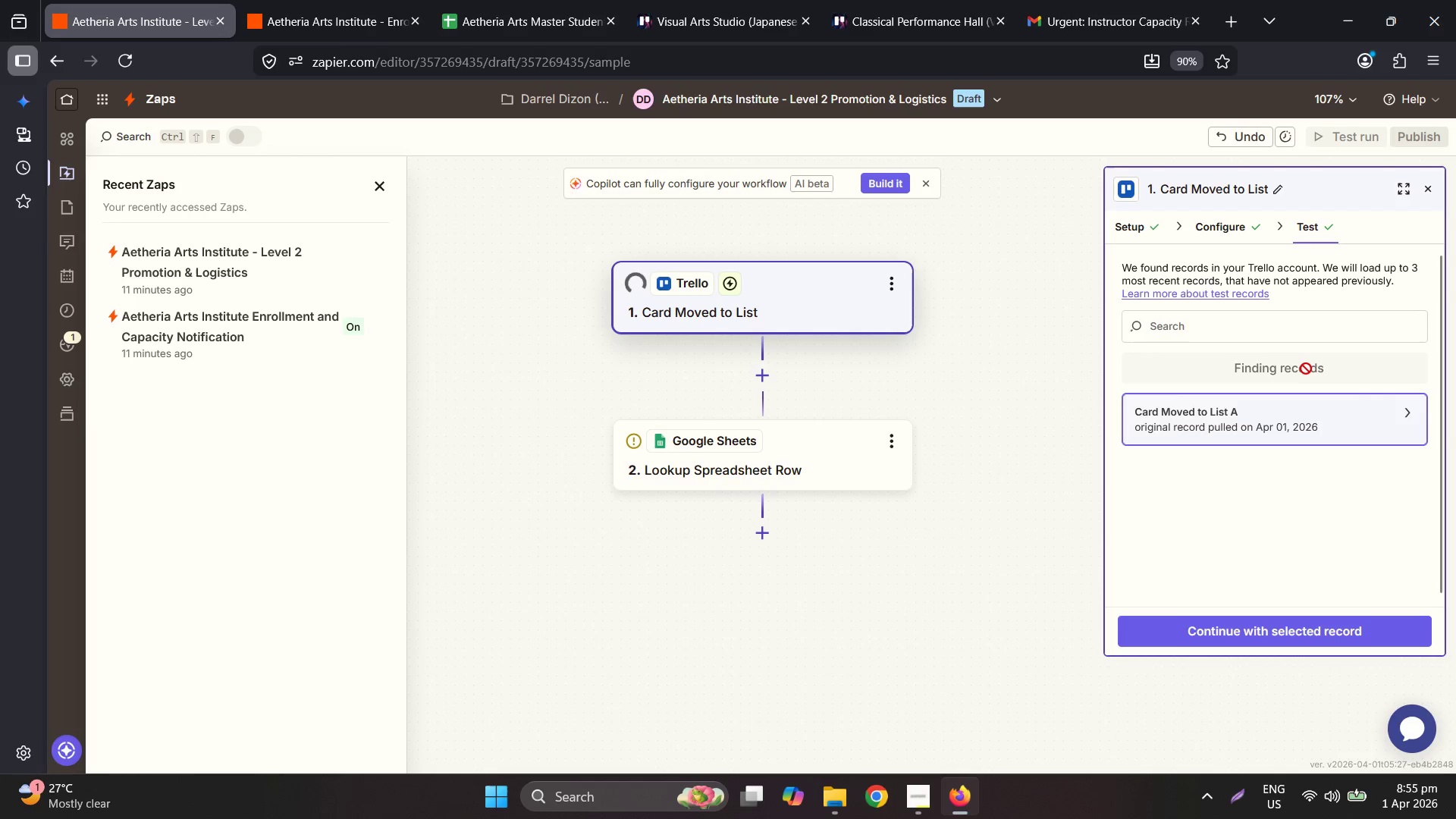 
wait(5.62)
 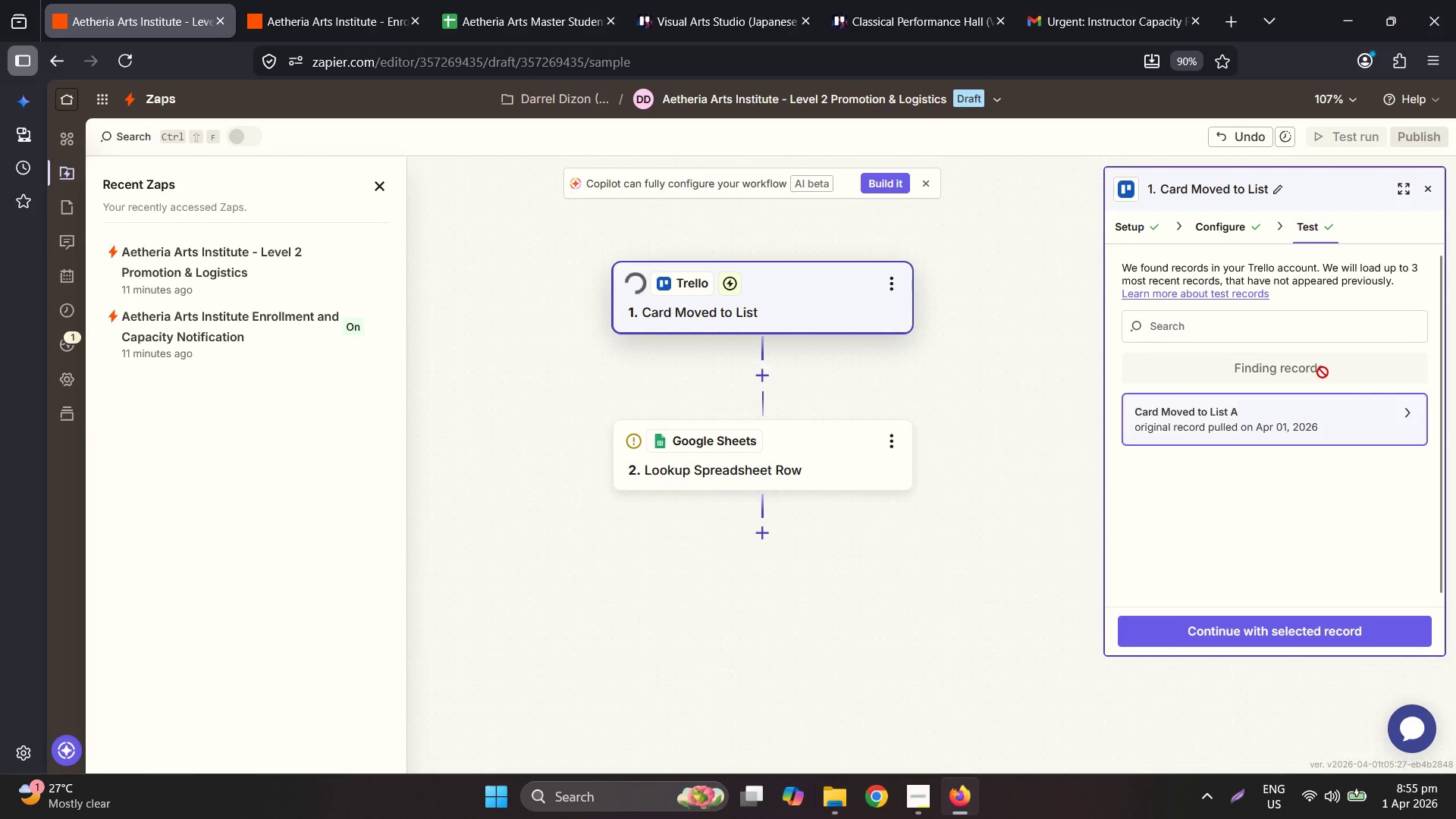 
left_click([777, 0])
 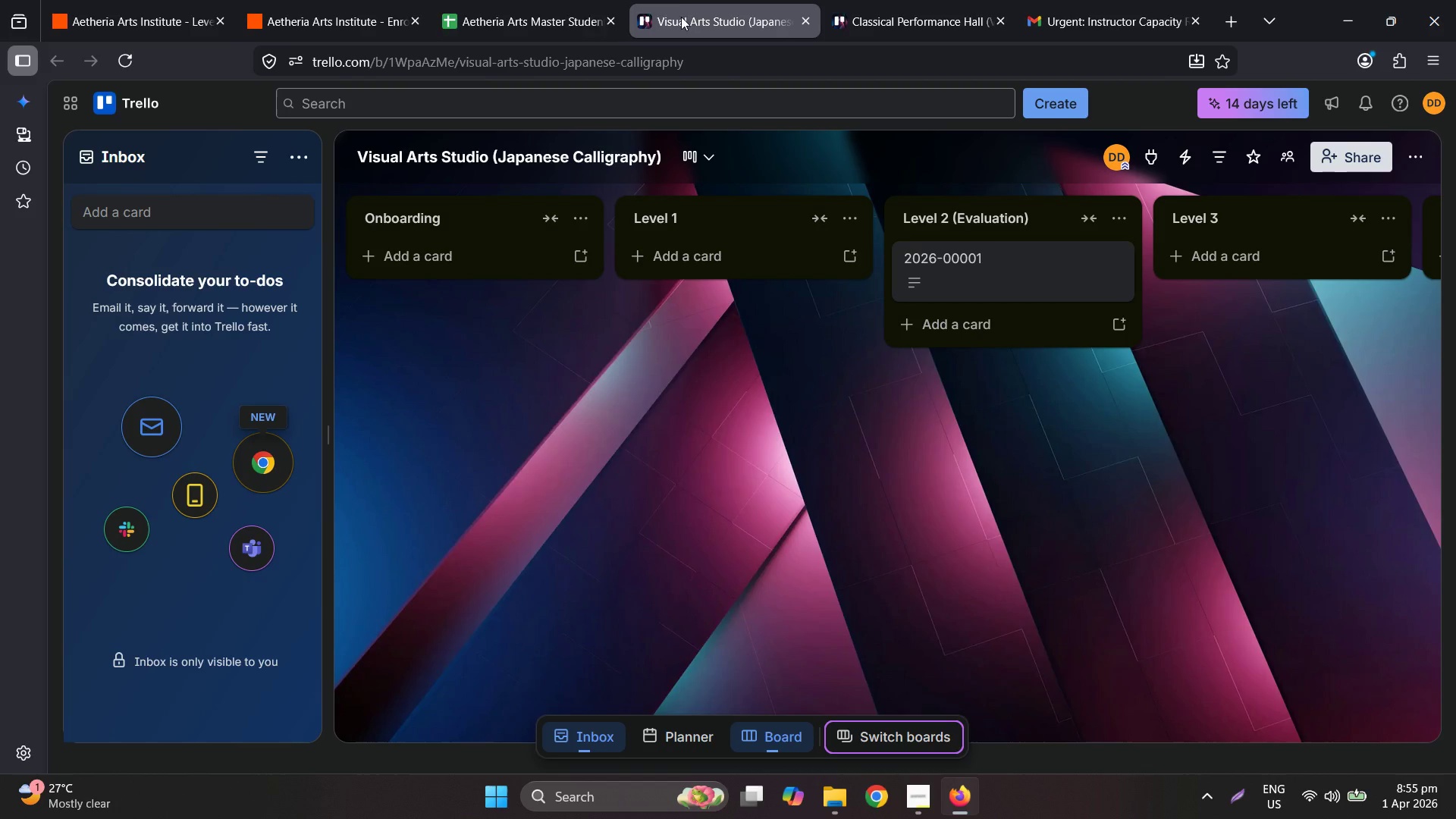 
left_click([164, 0])
 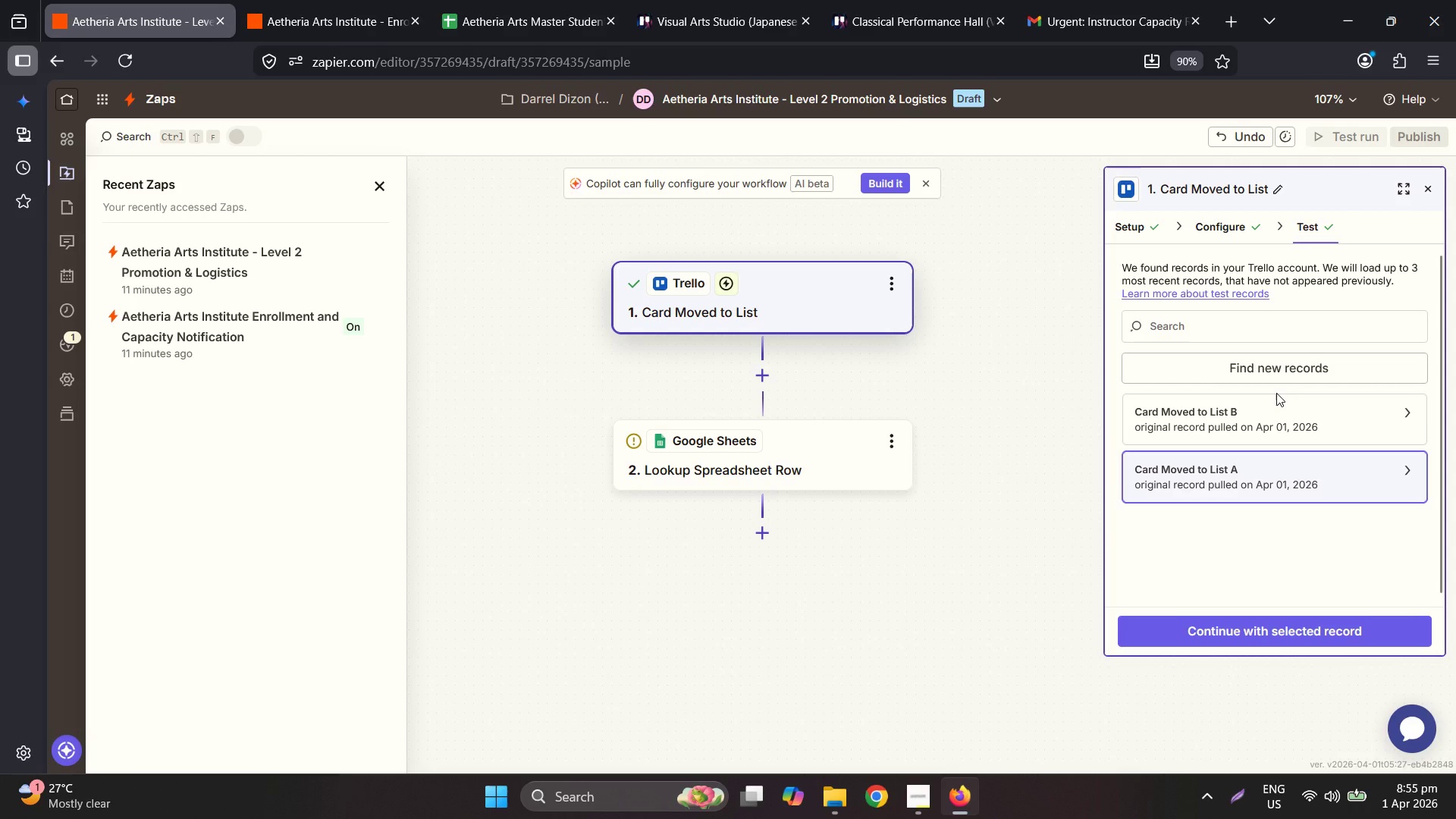 
double_click([1287, 409])
 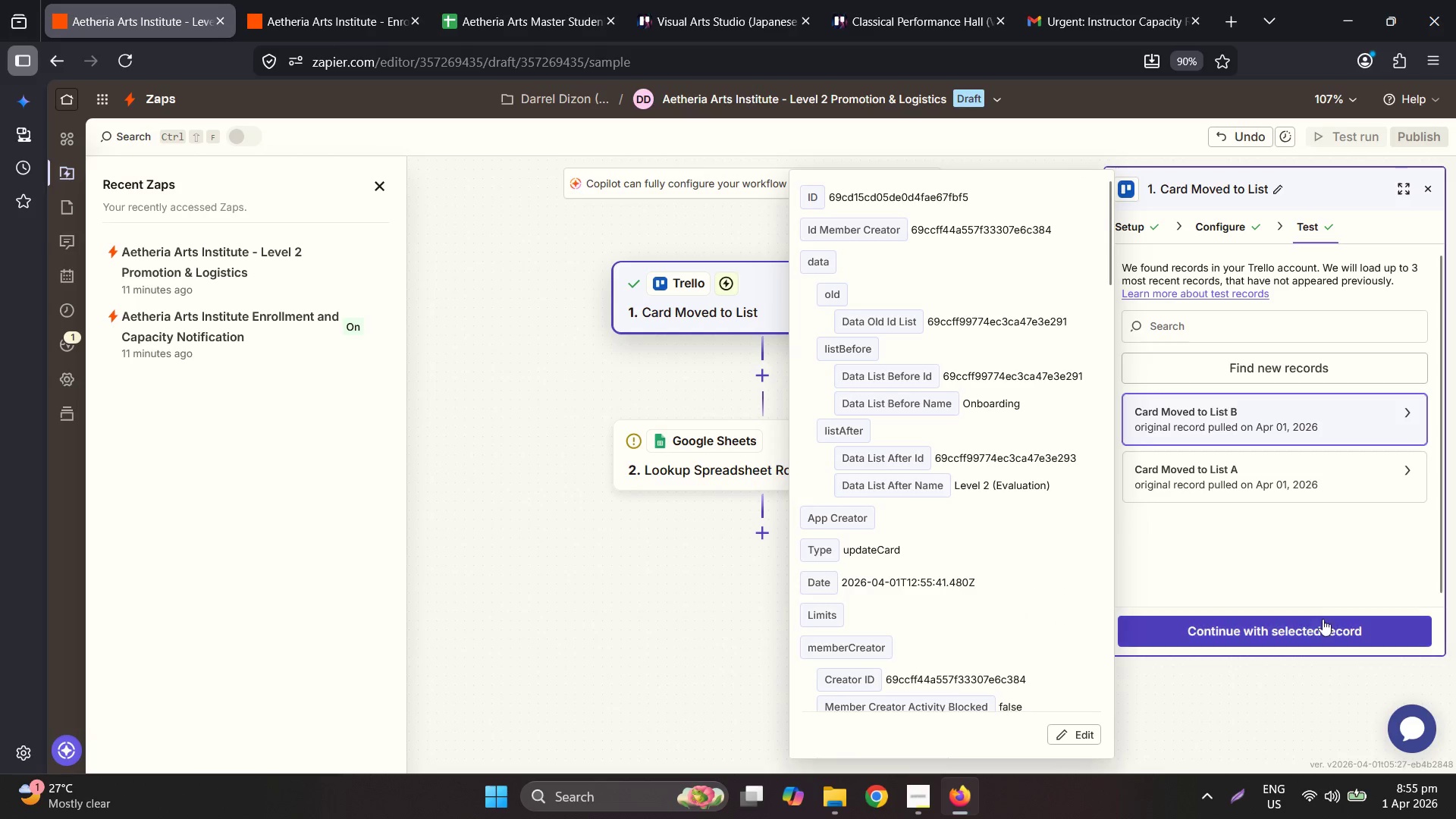 
left_click([1322, 620])
 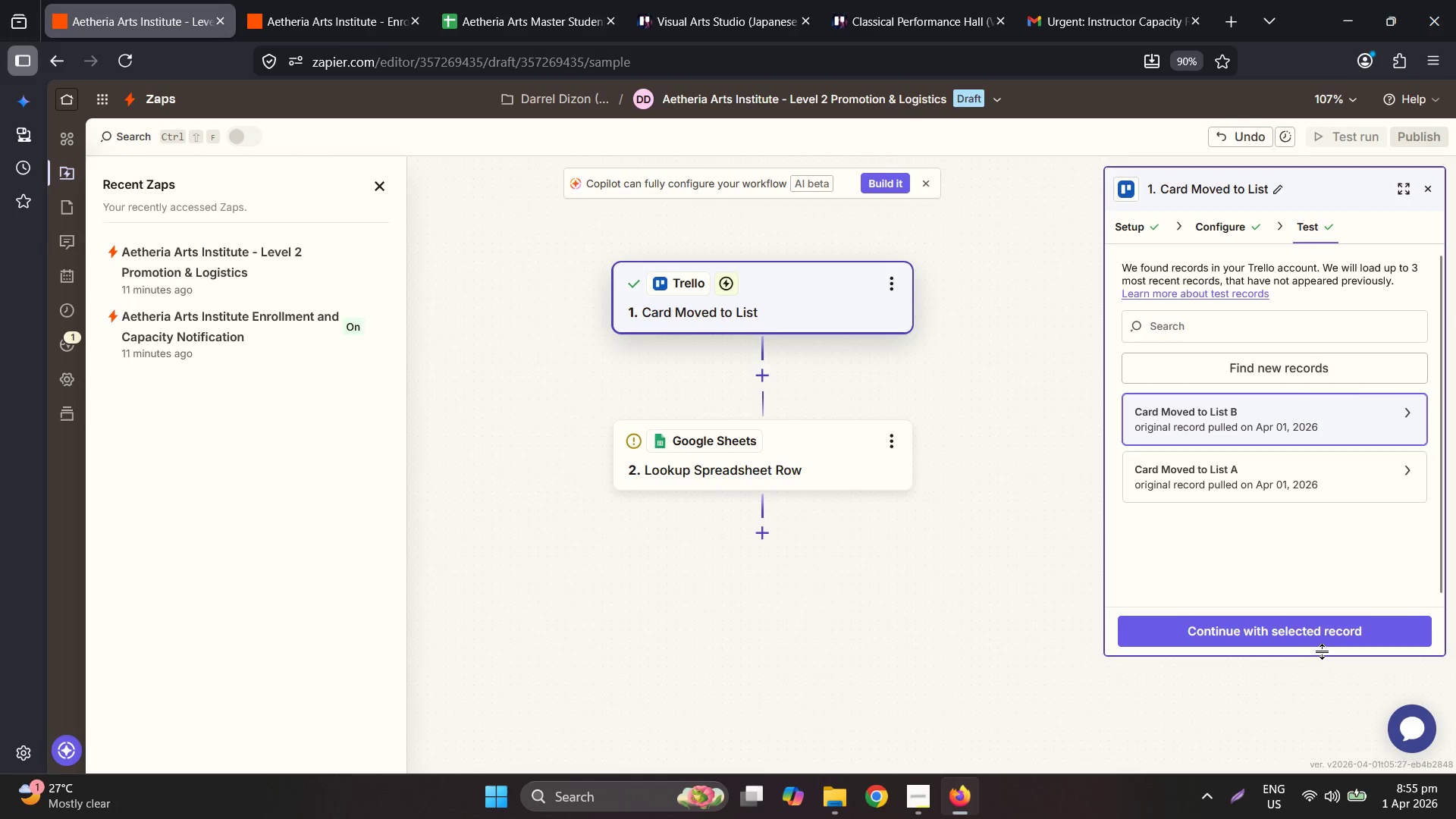 
left_click([1307, 624])
 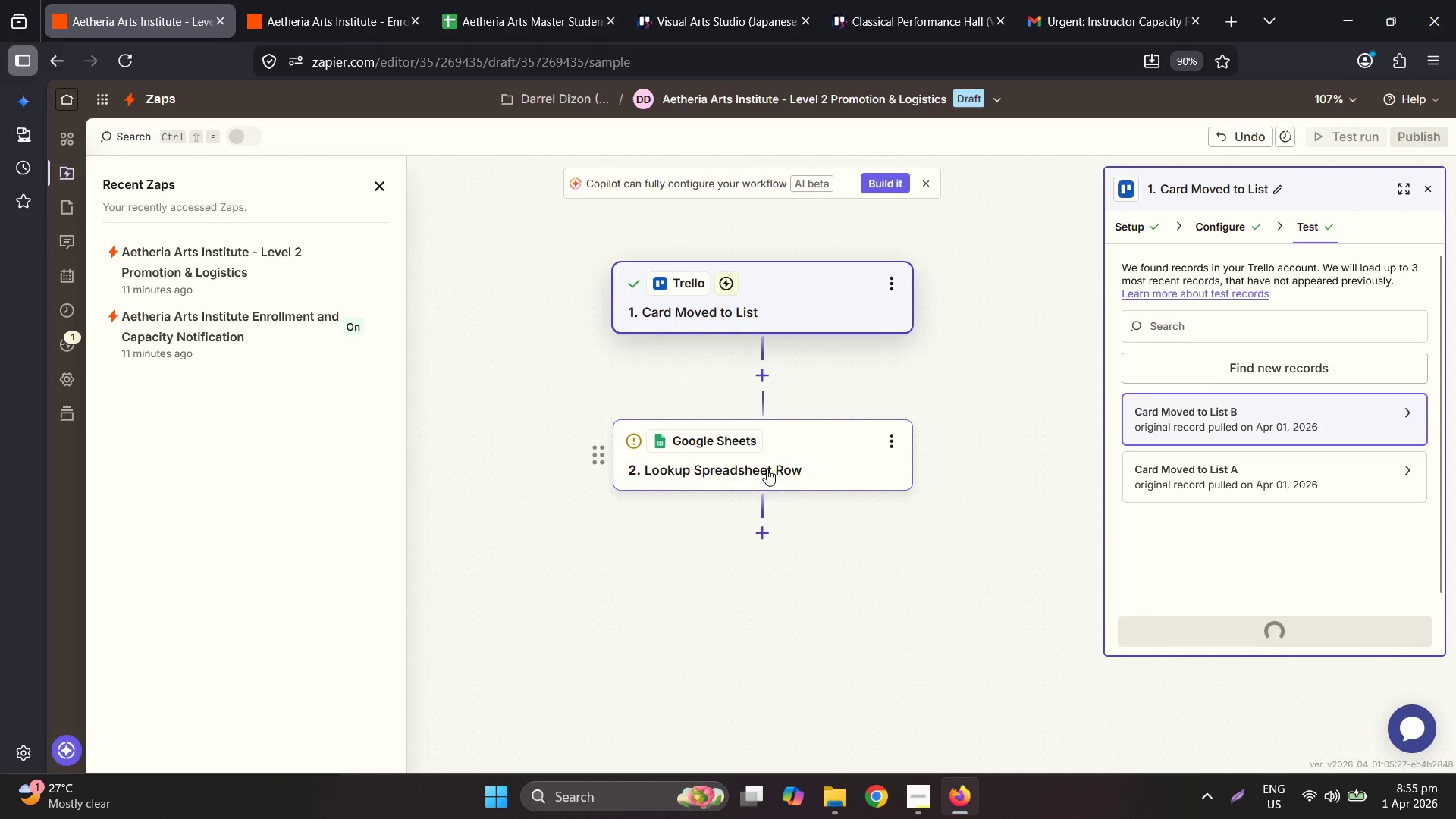 
left_click([783, 467])
 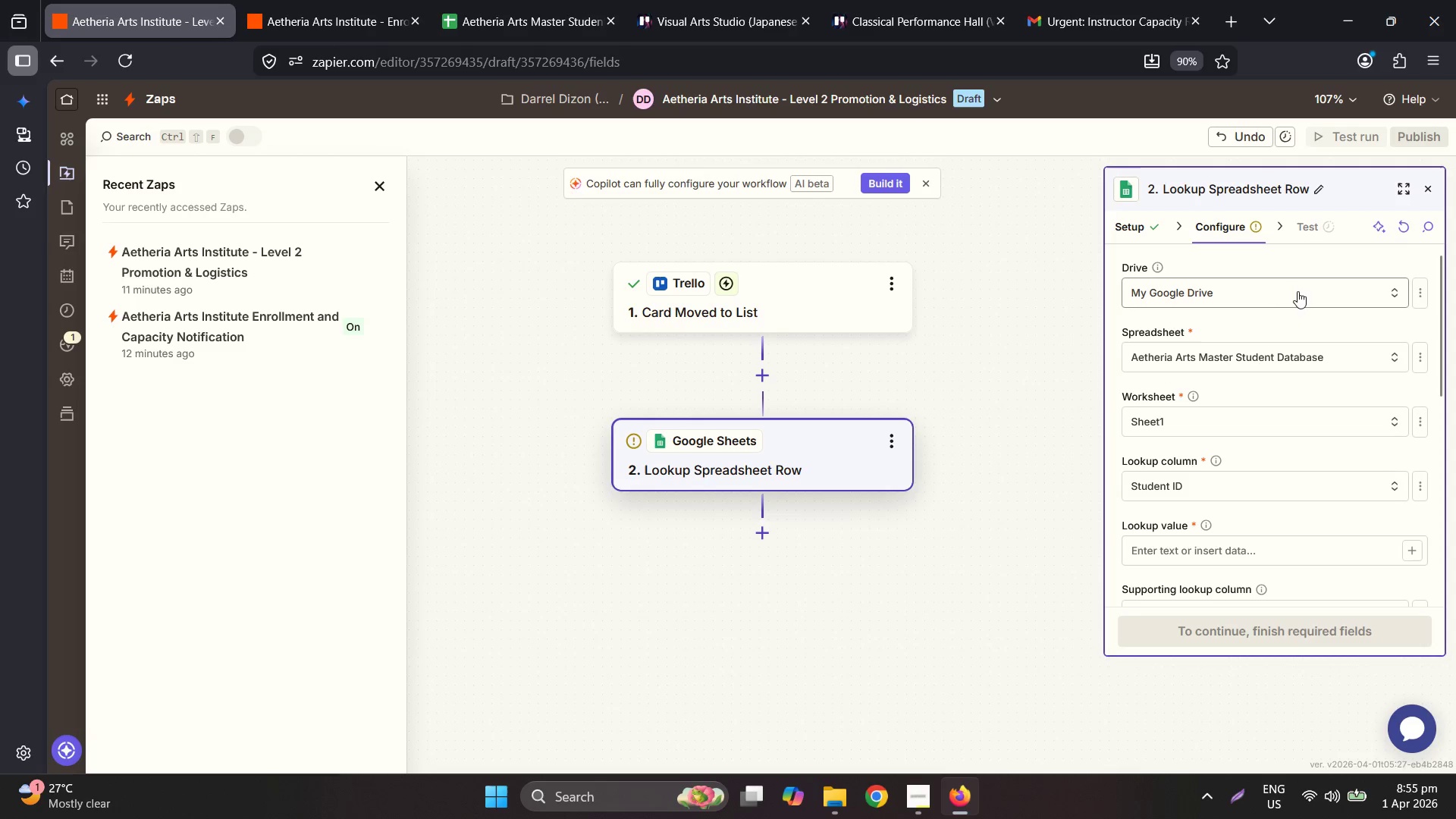 
scroll: coordinate [1288, 449], scroll_direction: down, amount: 3.0
 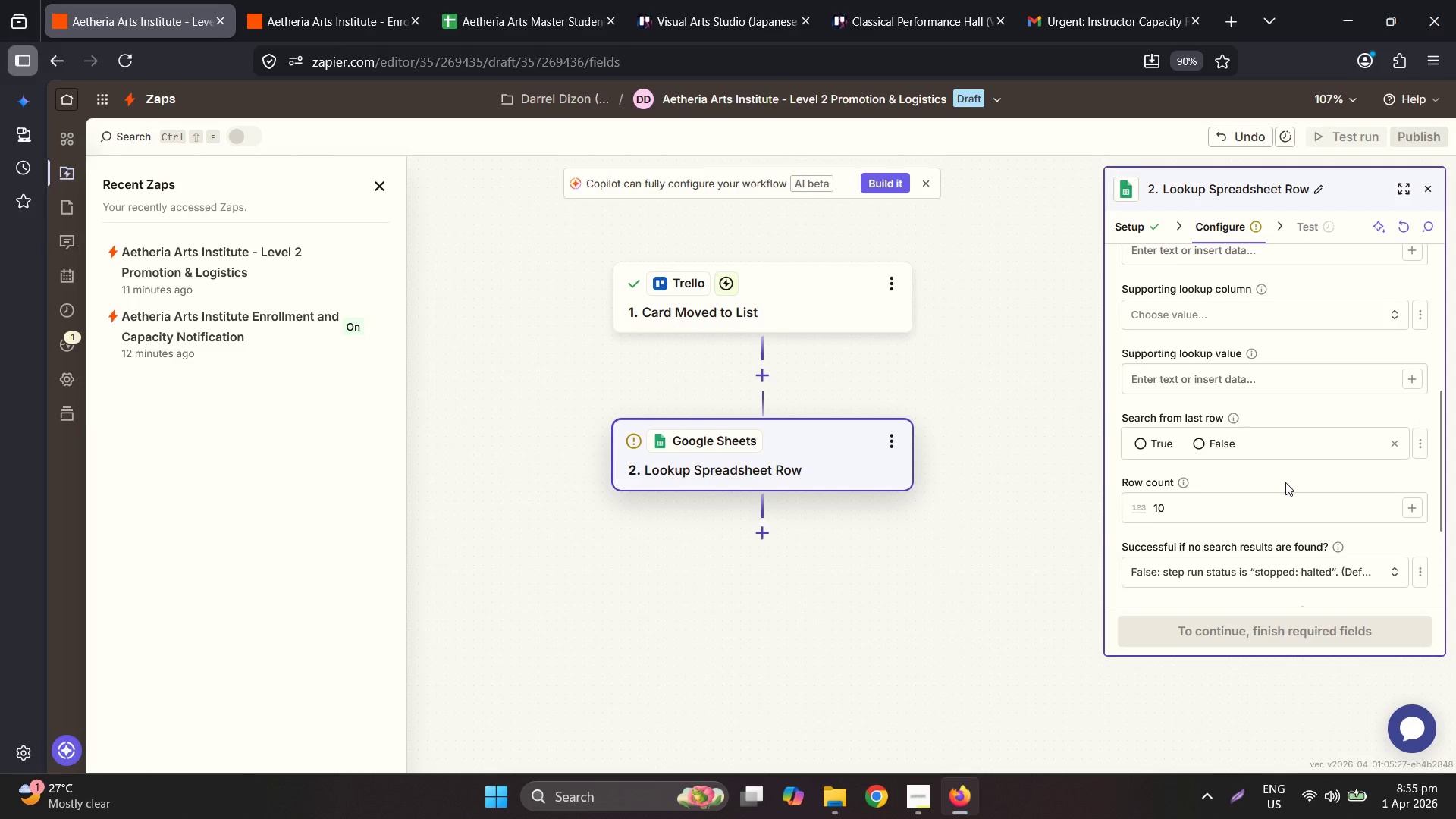 
scroll: coordinate [1285, 474], scroll_direction: up, amount: 2.0
 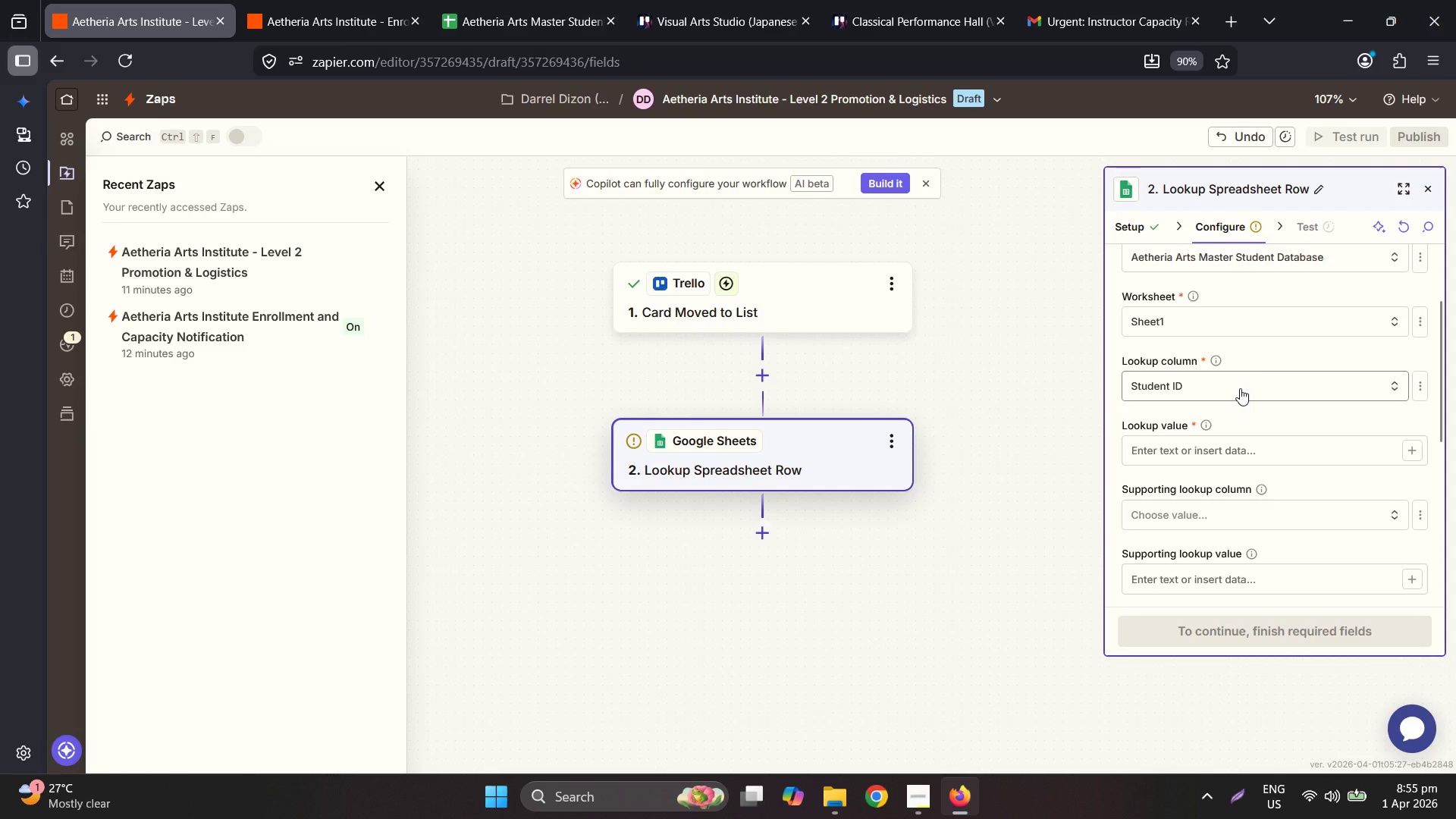 
left_click([1228, 452])
 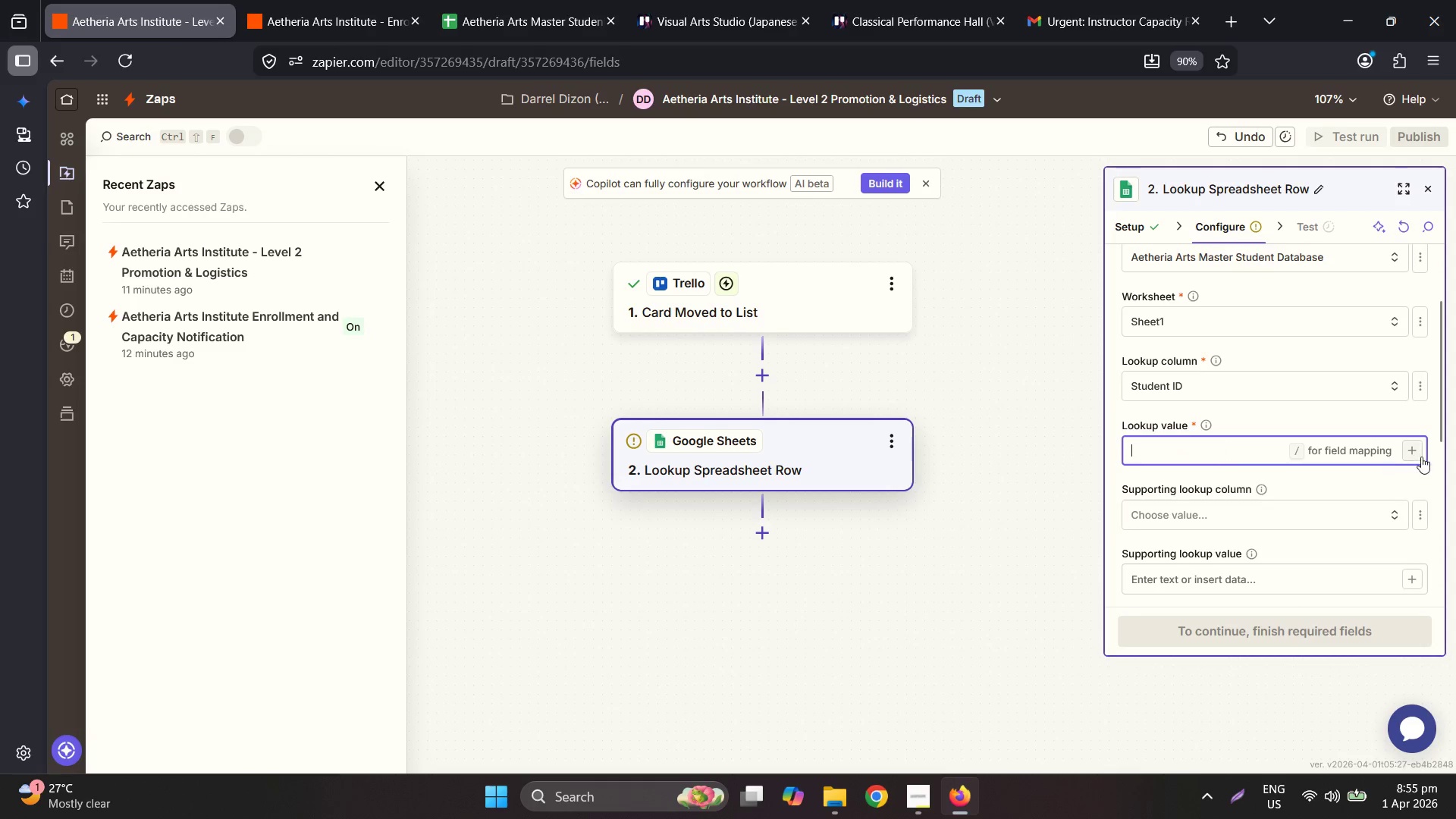 
left_click([1404, 451])
 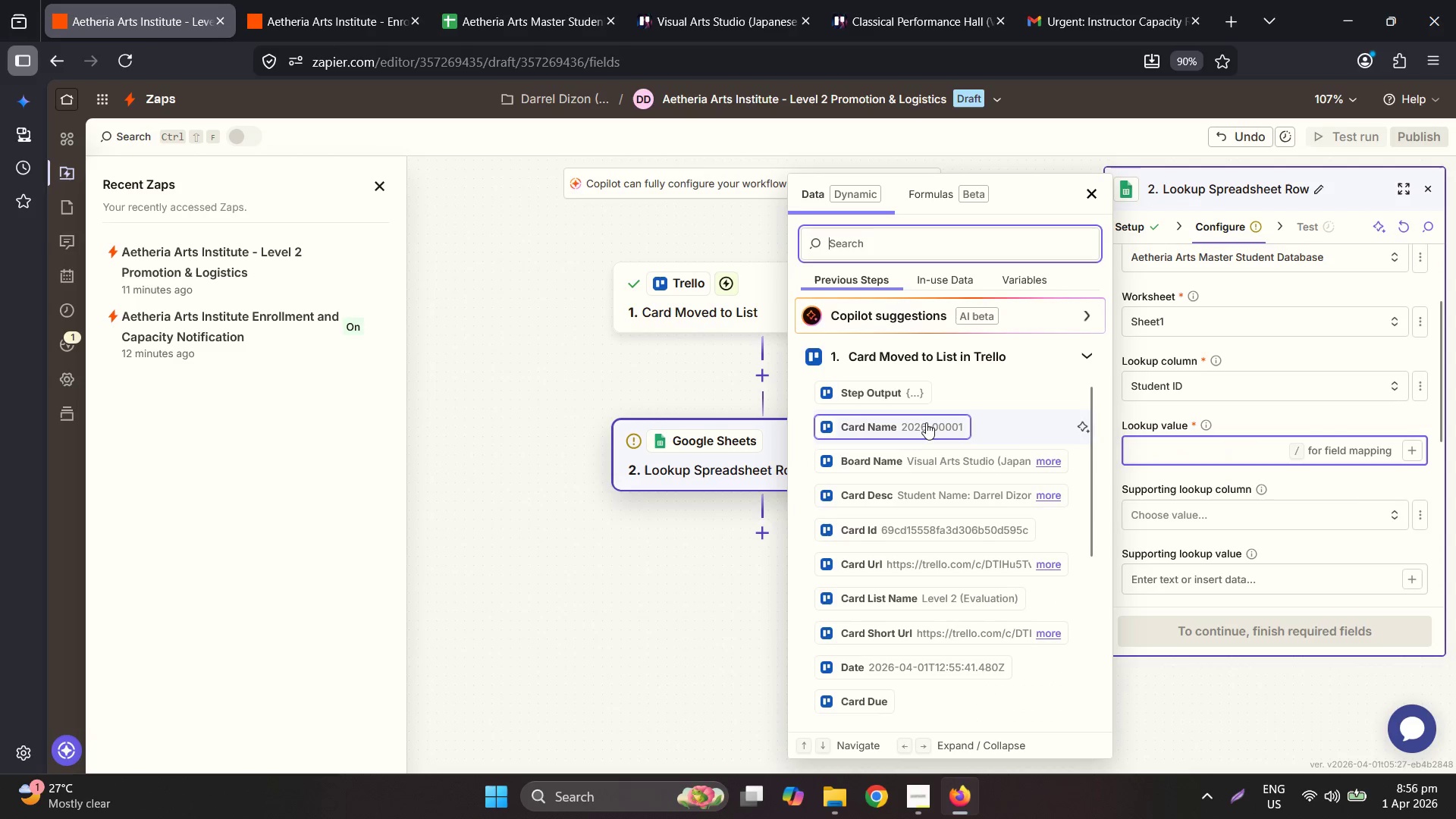 
left_click([934, 425])
 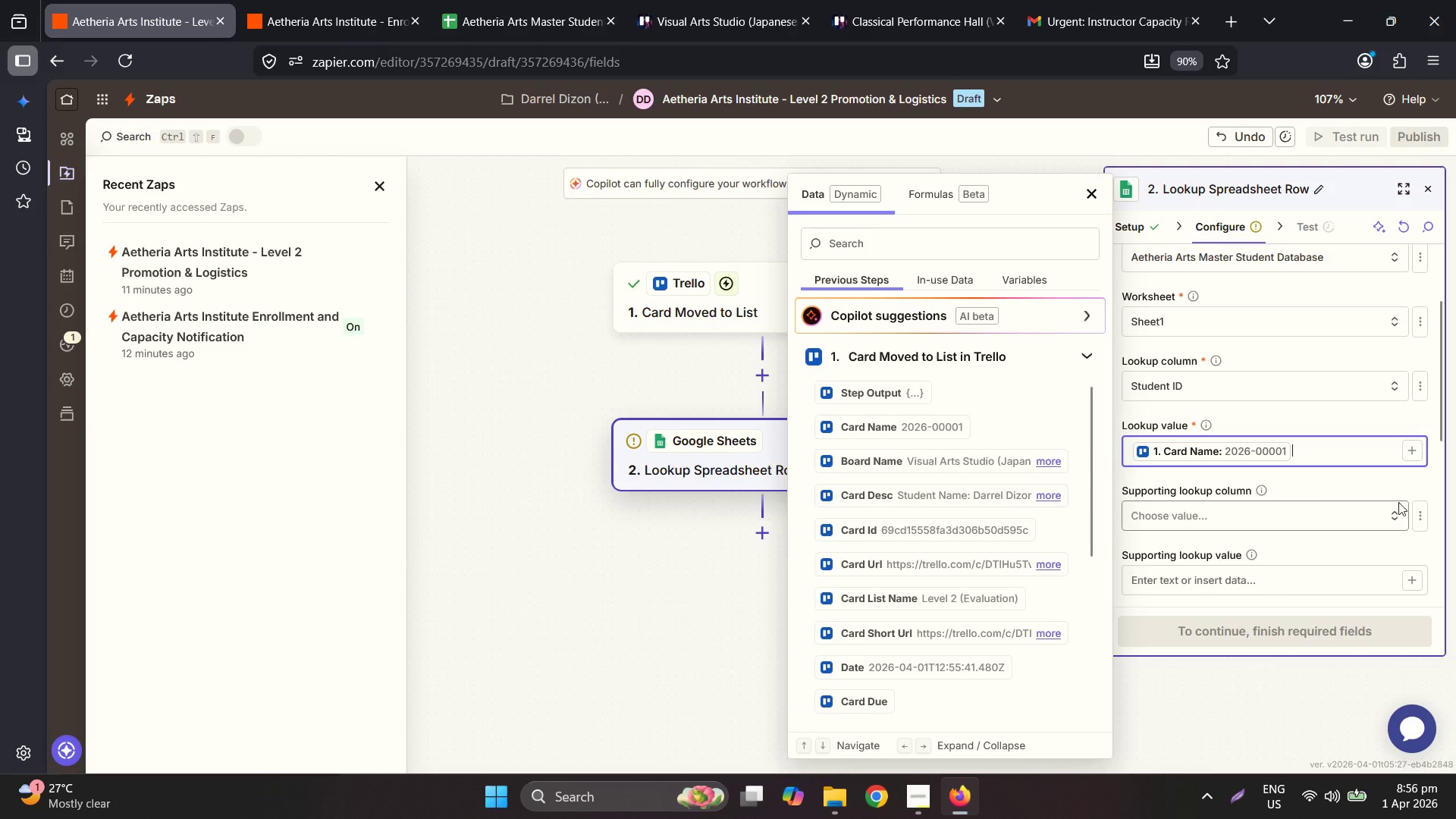 
scroll: coordinate [1326, 504], scroll_direction: down, amount: 6.0
 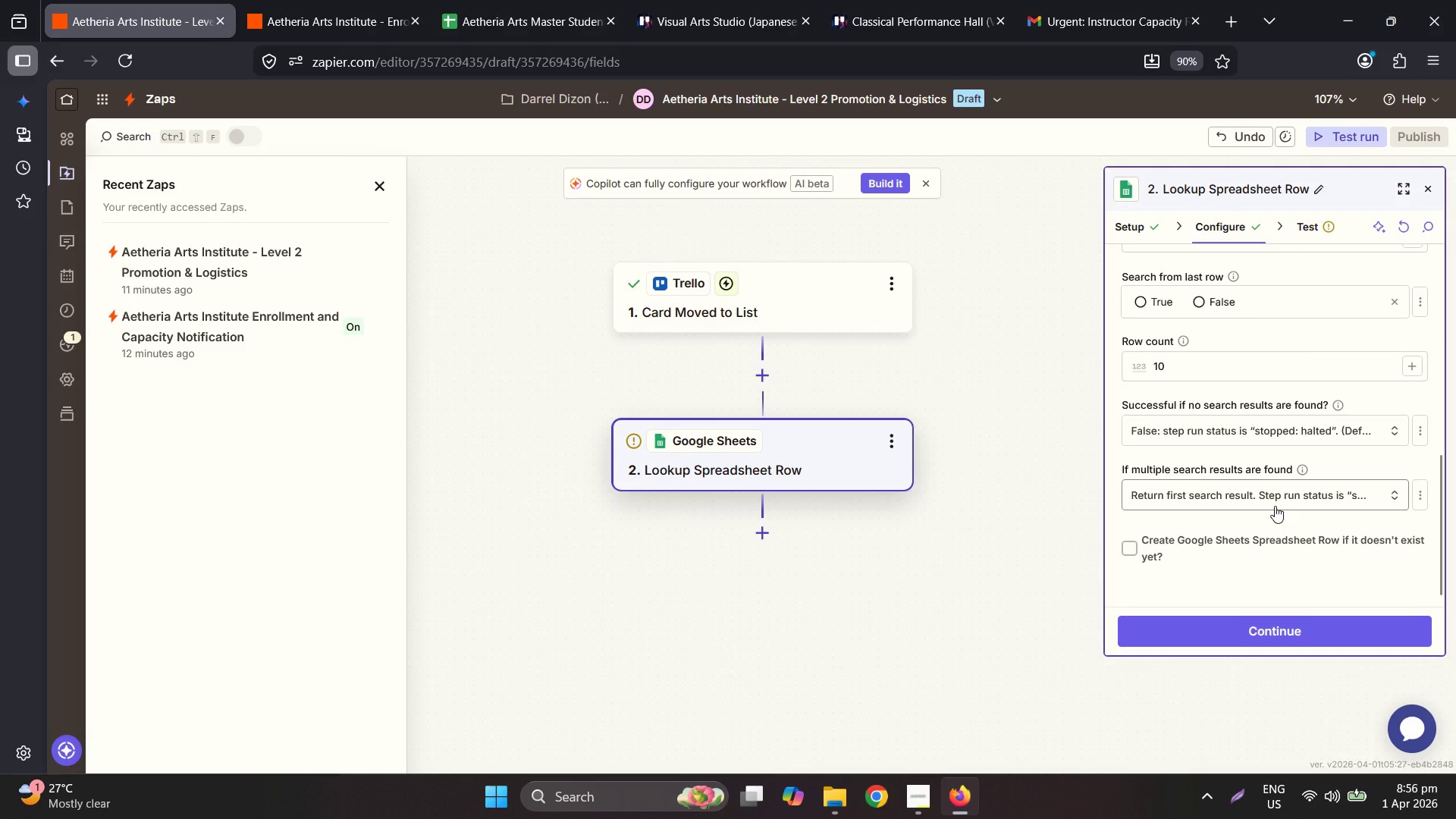 
left_click([1266, 629])
 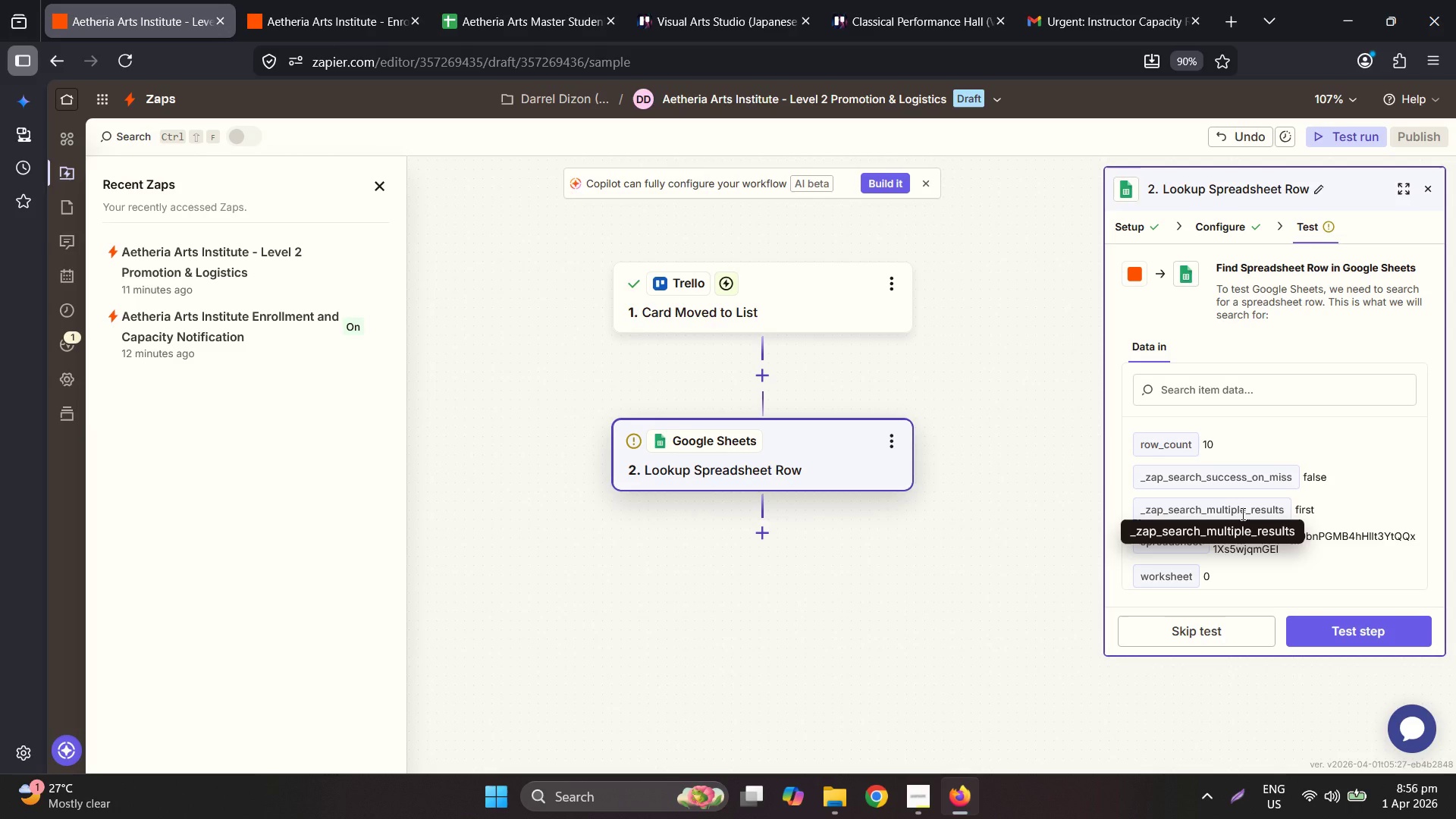 
wait(22.61)
 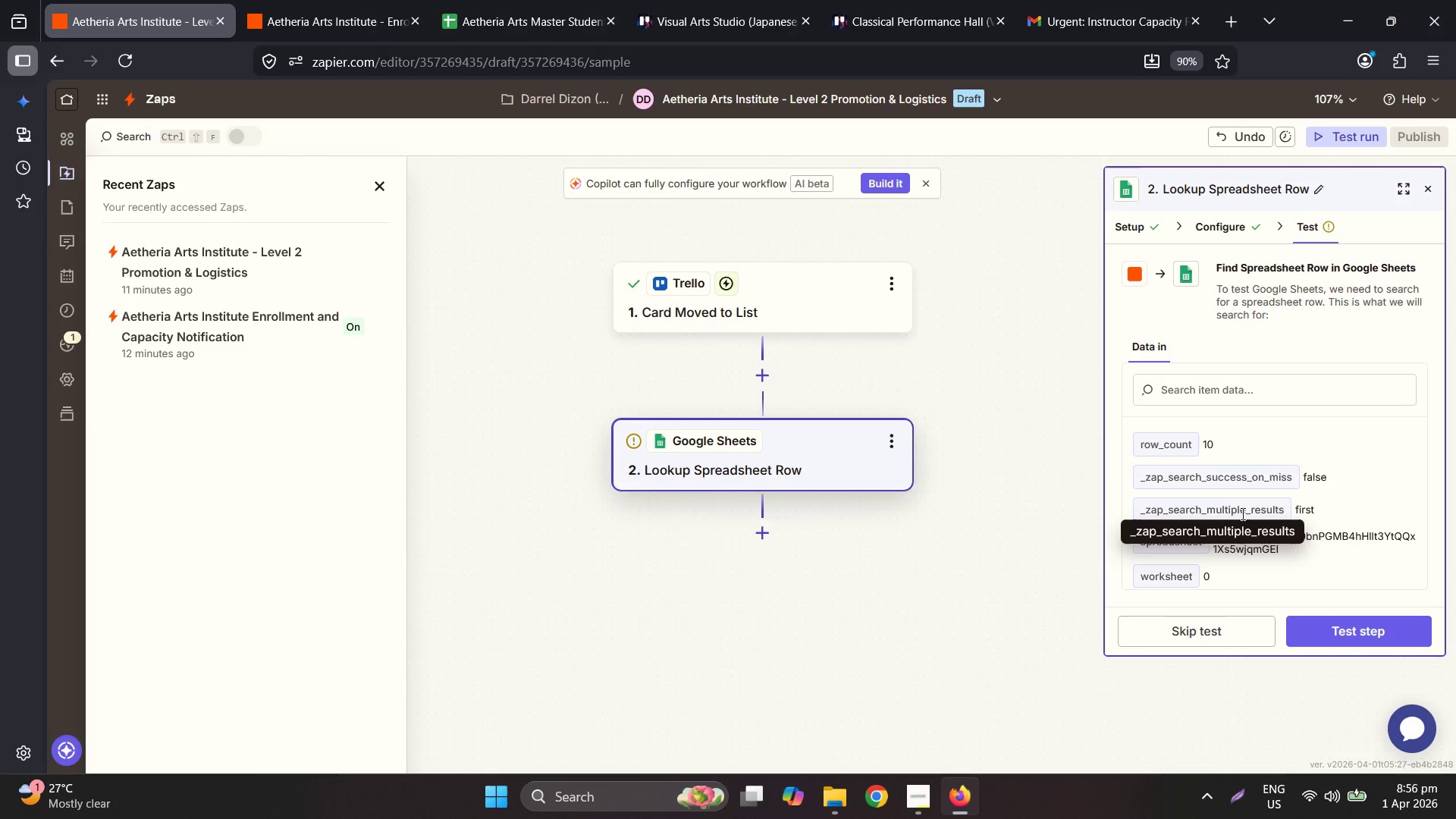 
scroll: coordinate [1455, 0], scroll_direction: up, amount: 22.0
 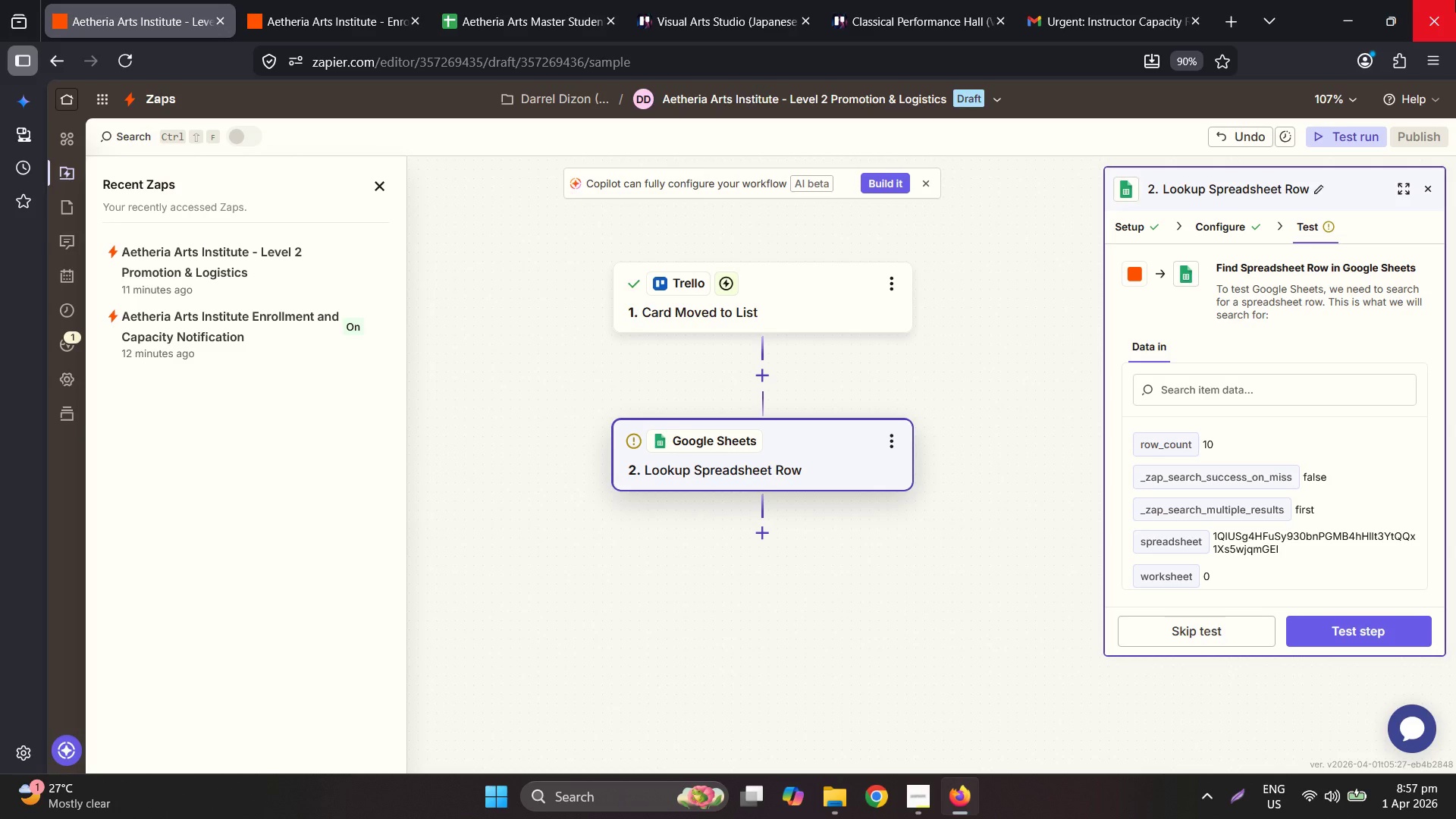 
wait(56.52)
 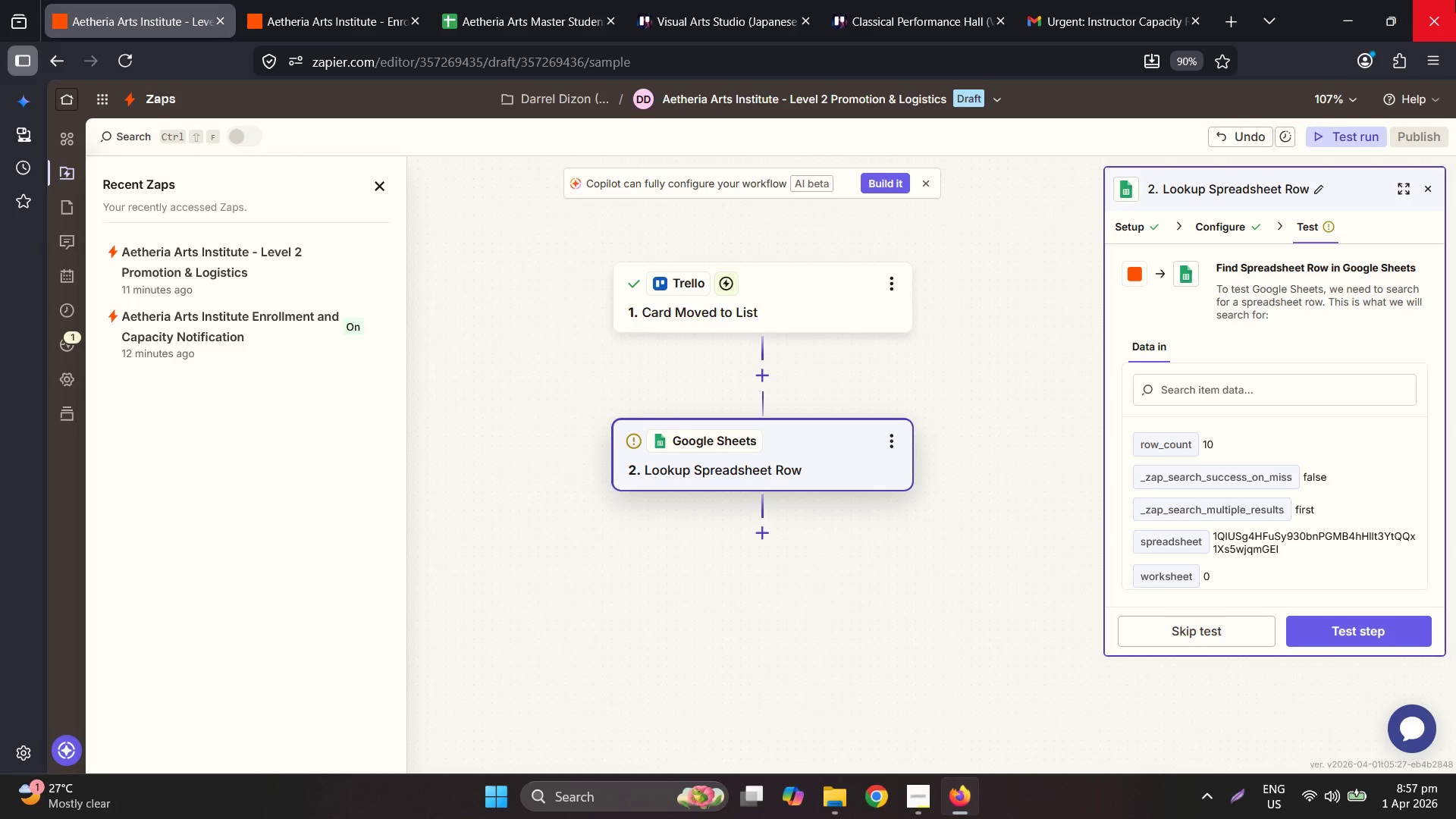 
scroll: coordinate [1303, 536], scroll_direction: down, amount: 7.0
 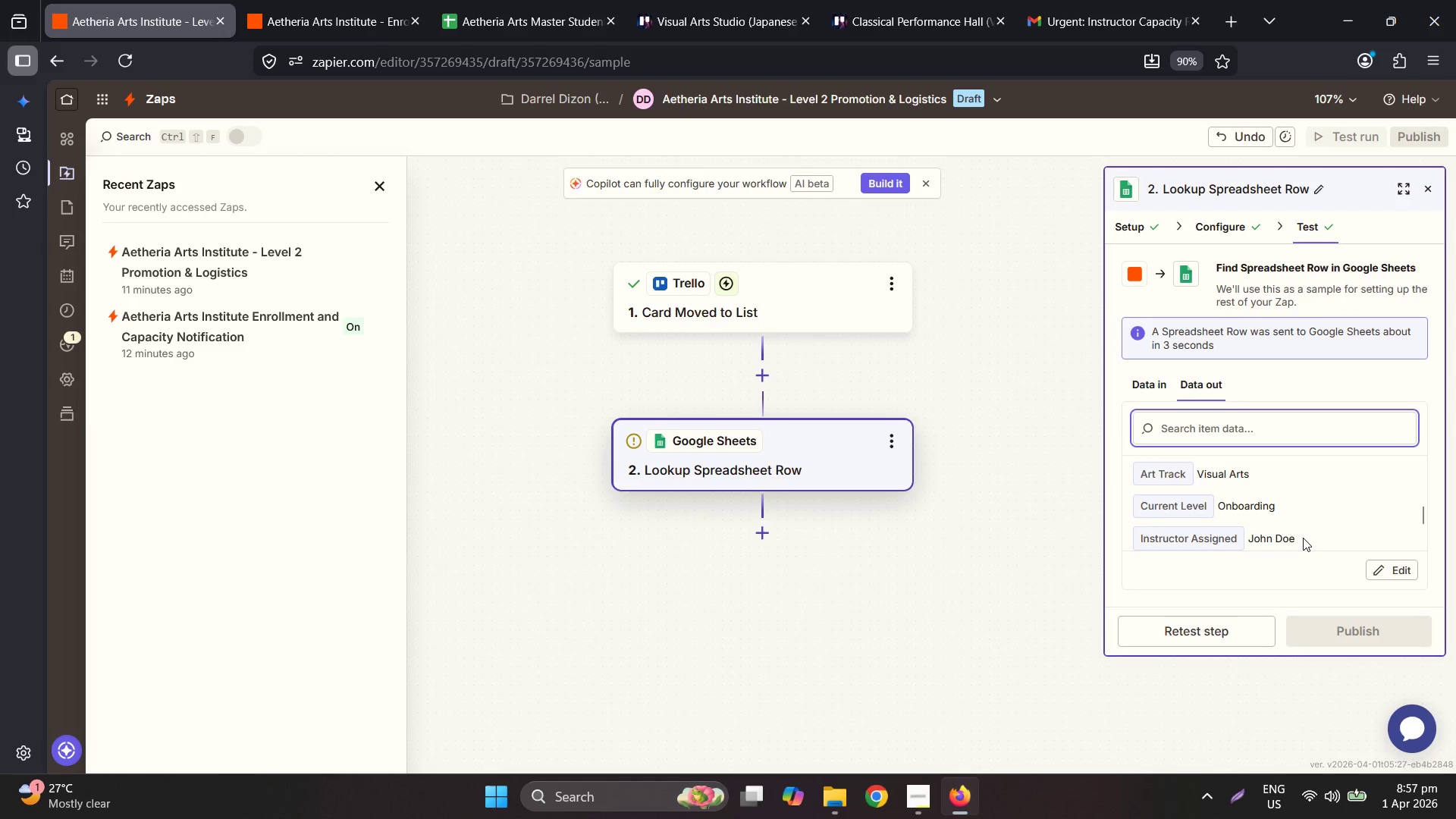 
scroll: coordinate [1303, 535], scroll_direction: up, amount: 3.0
 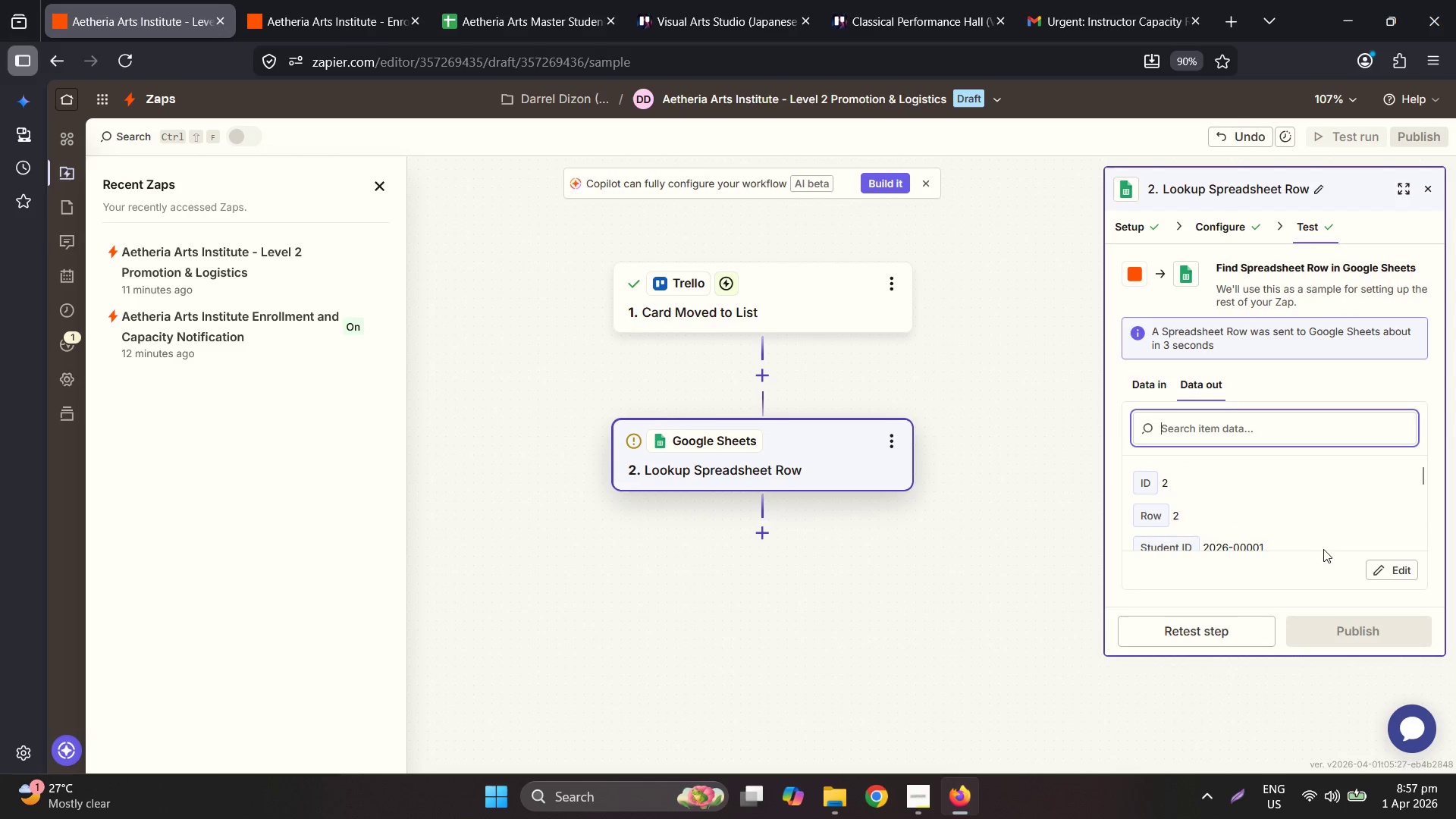 